 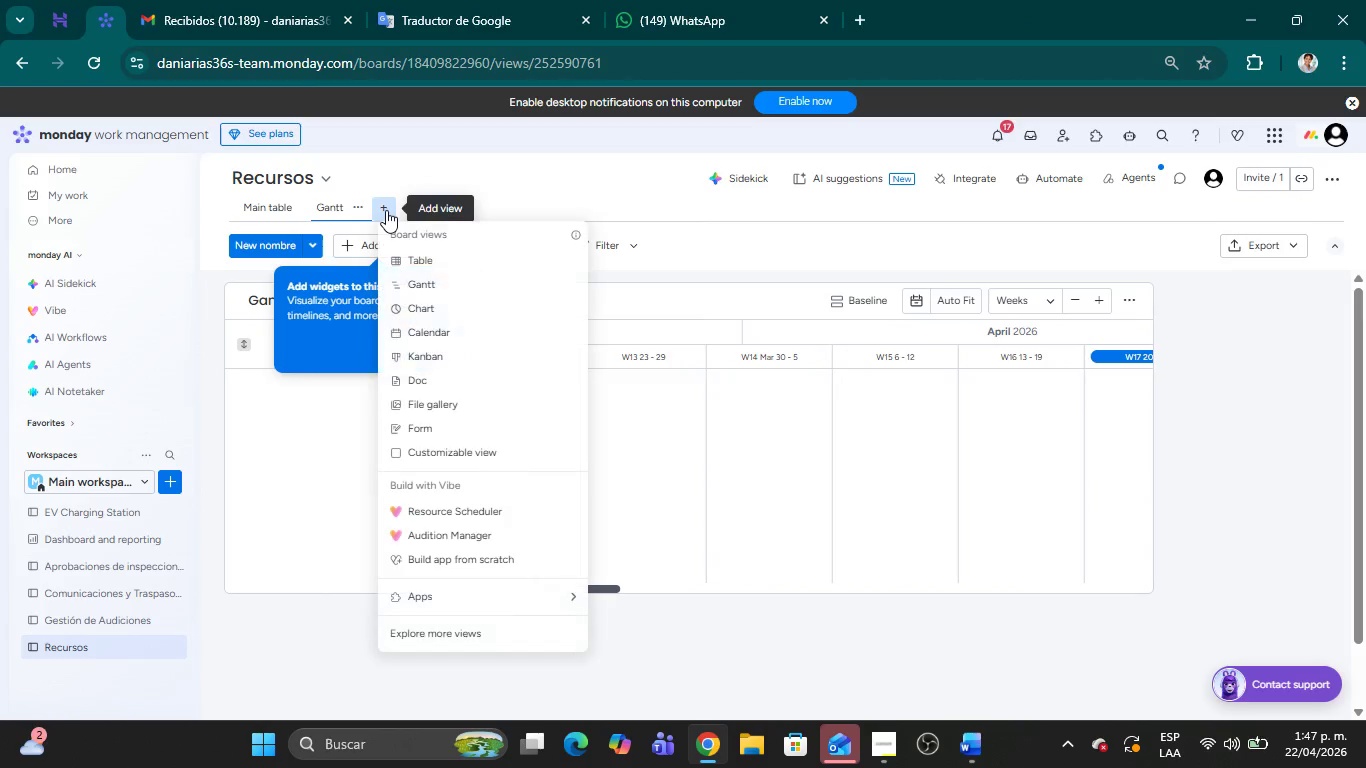 
left_click([439, 352])
 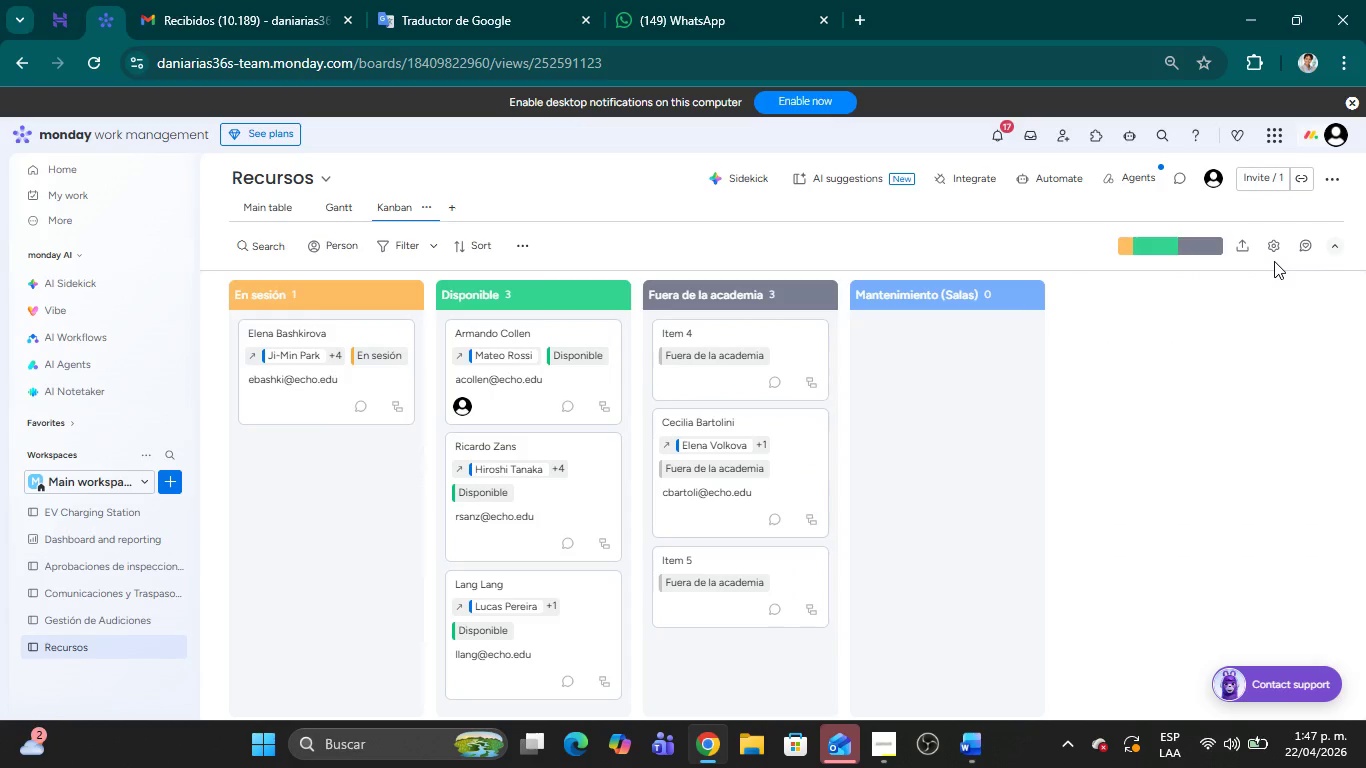 
wait(6.42)
 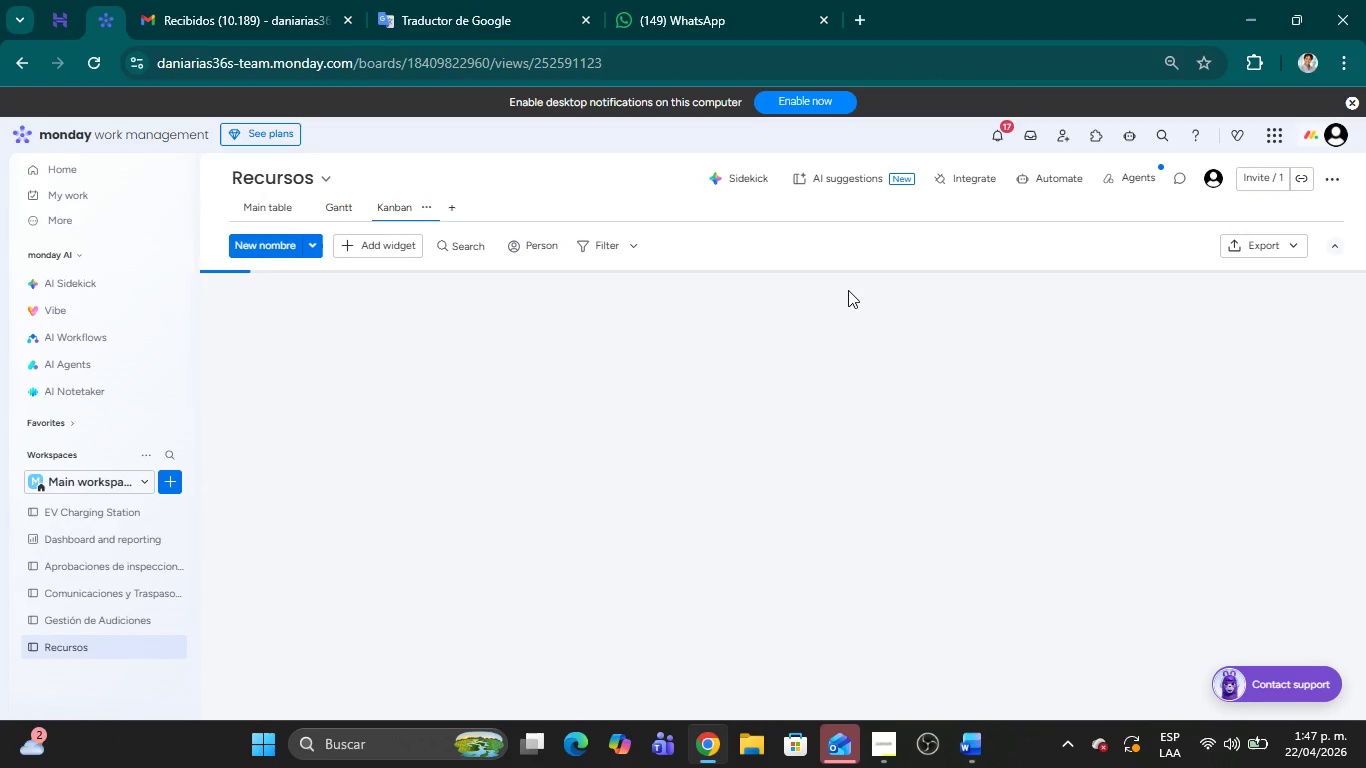 
left_click([1275, 250])
 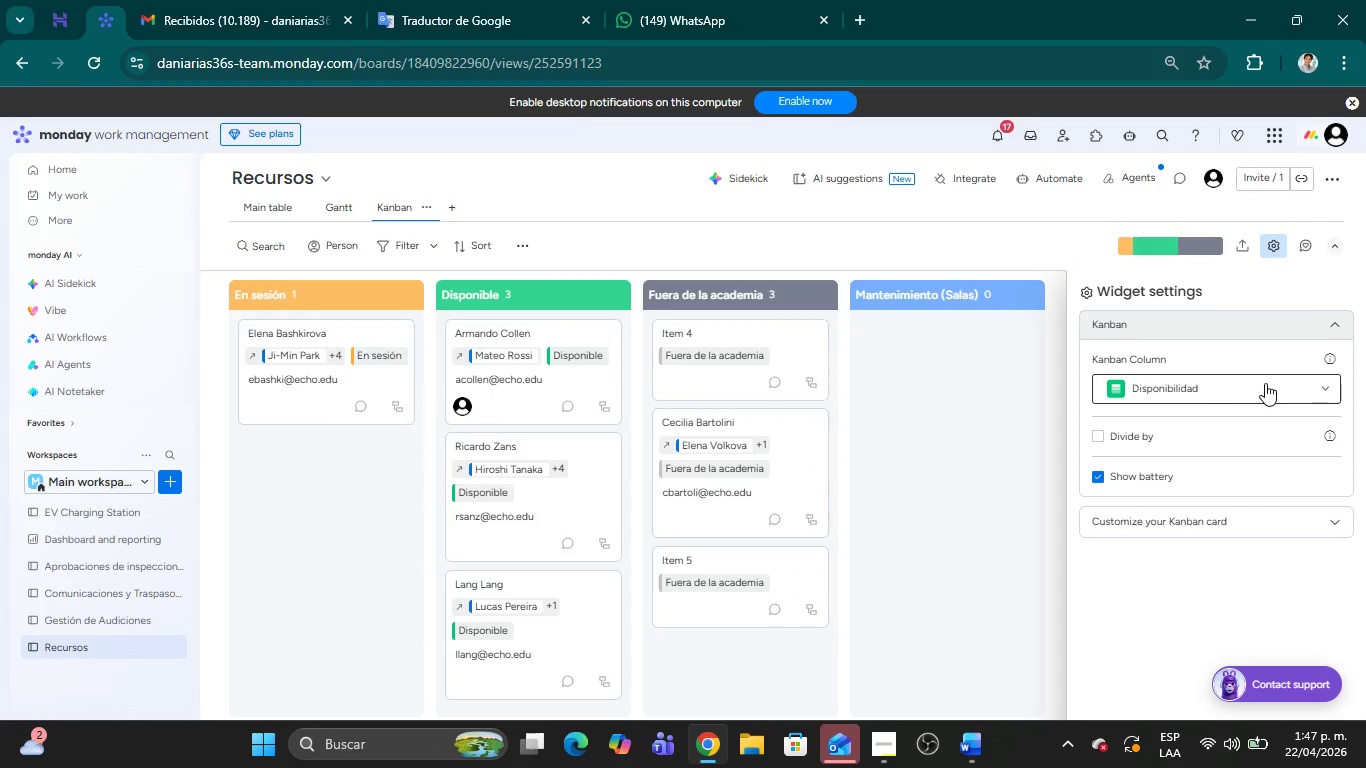 
left_click([1315, 383])
 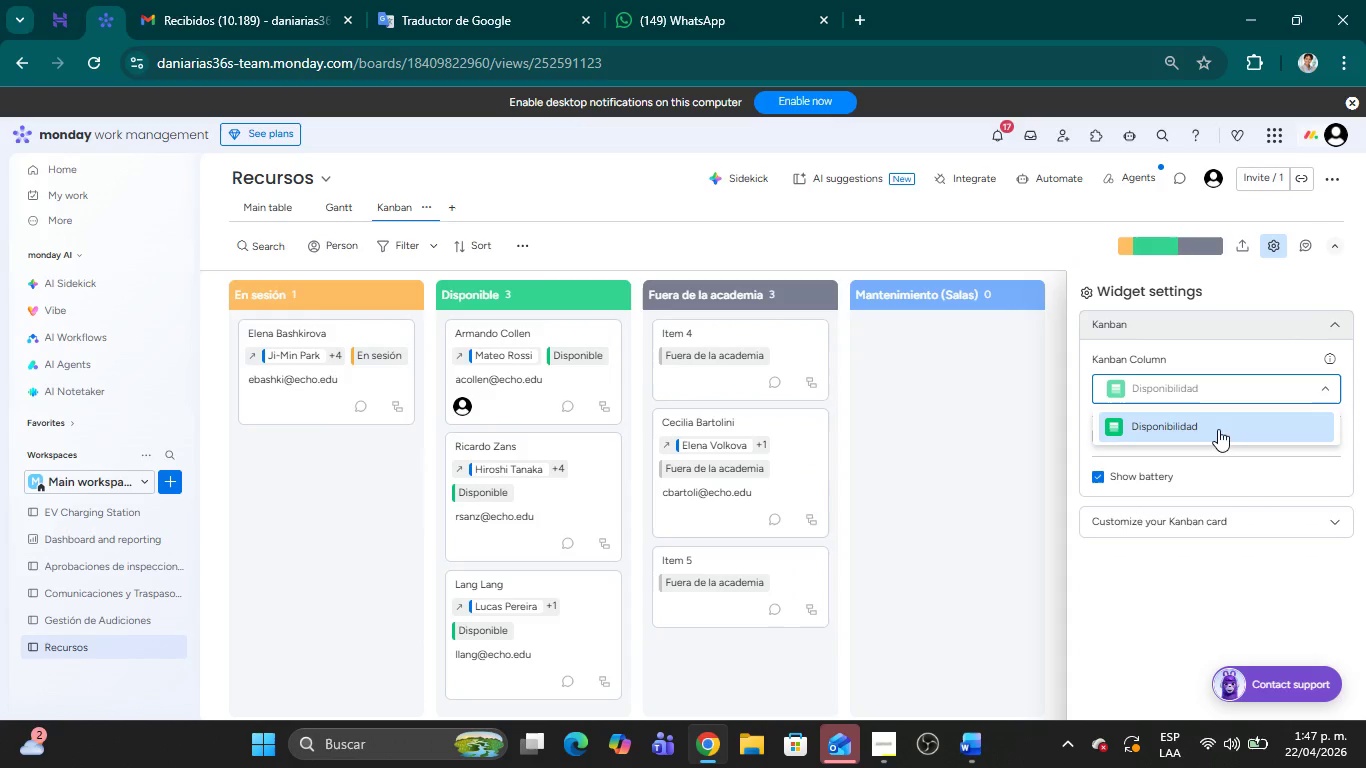 
left_click([1218, 429])
 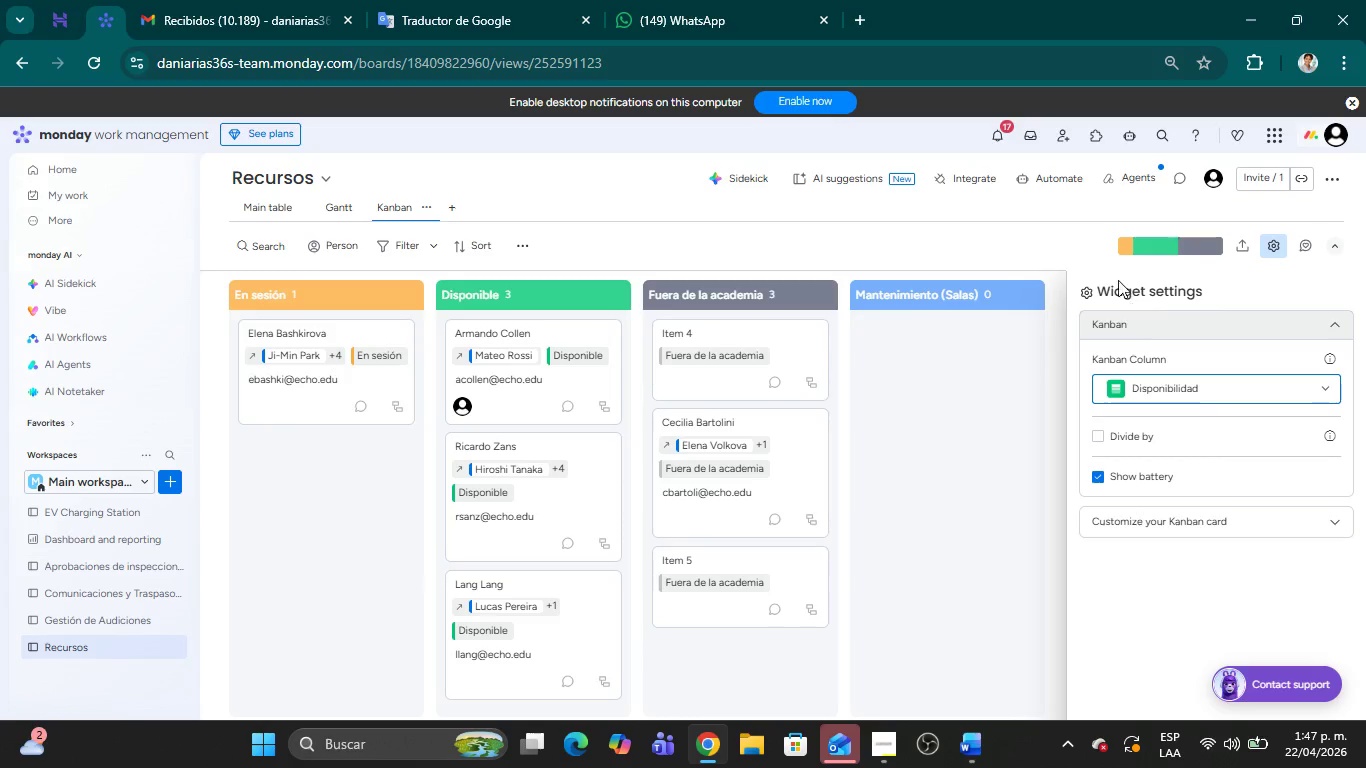 
left_click([1145, 215])
 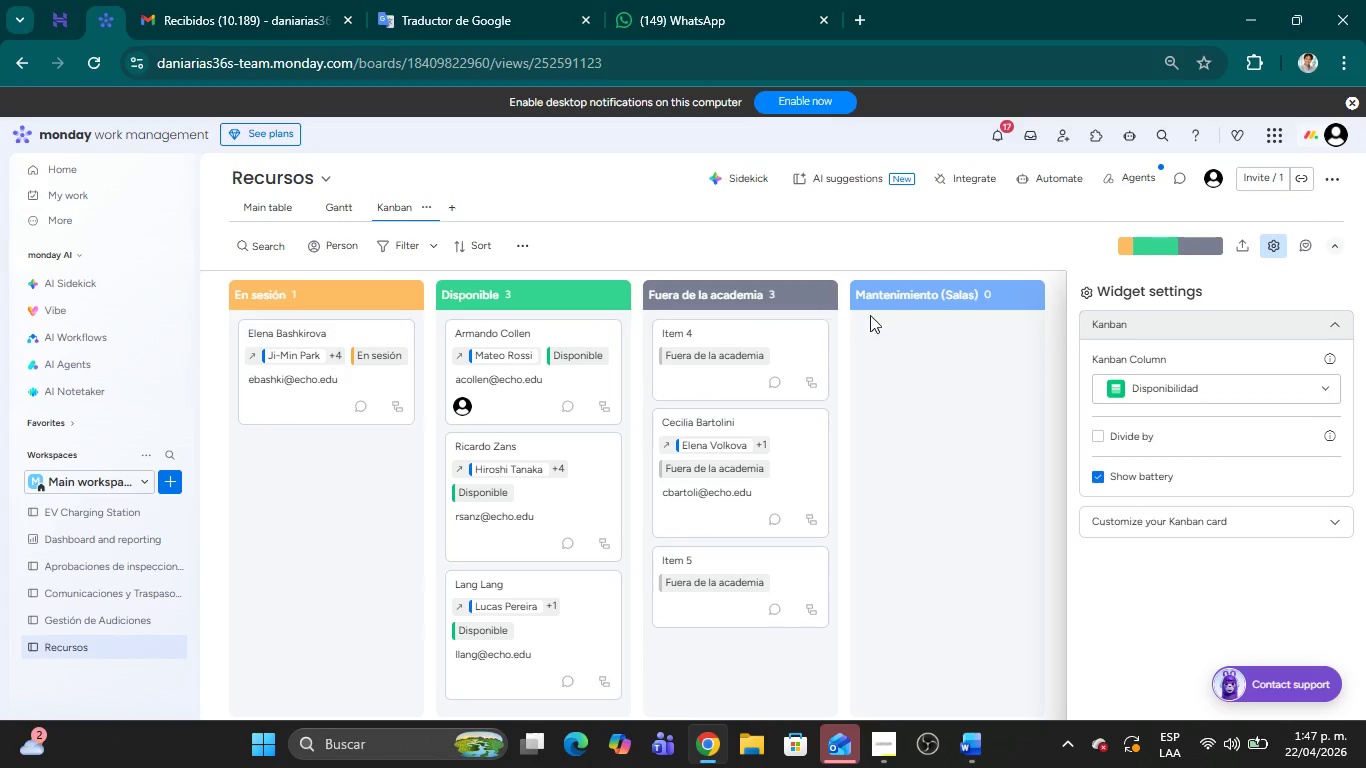 
wait(9.14)
 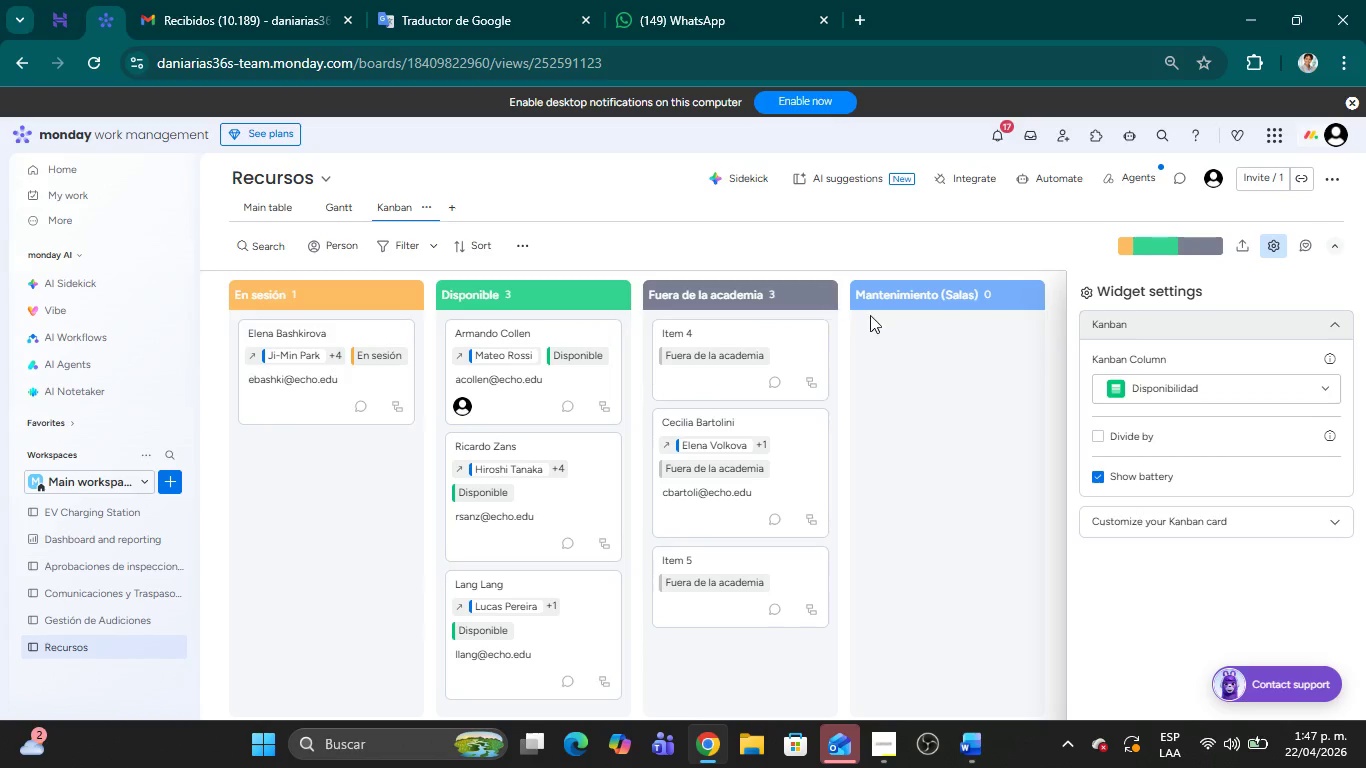 
left_click([339, 204])
 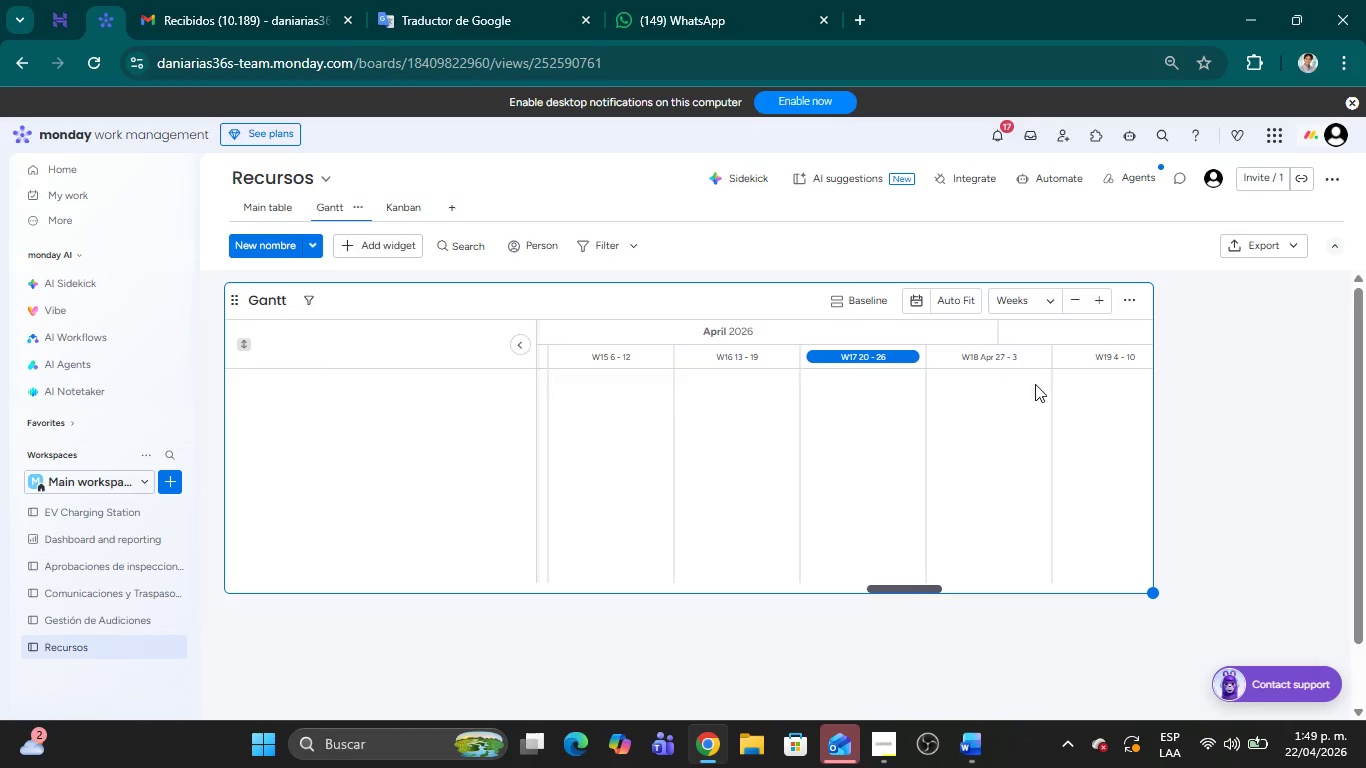 
wait(72.17)
 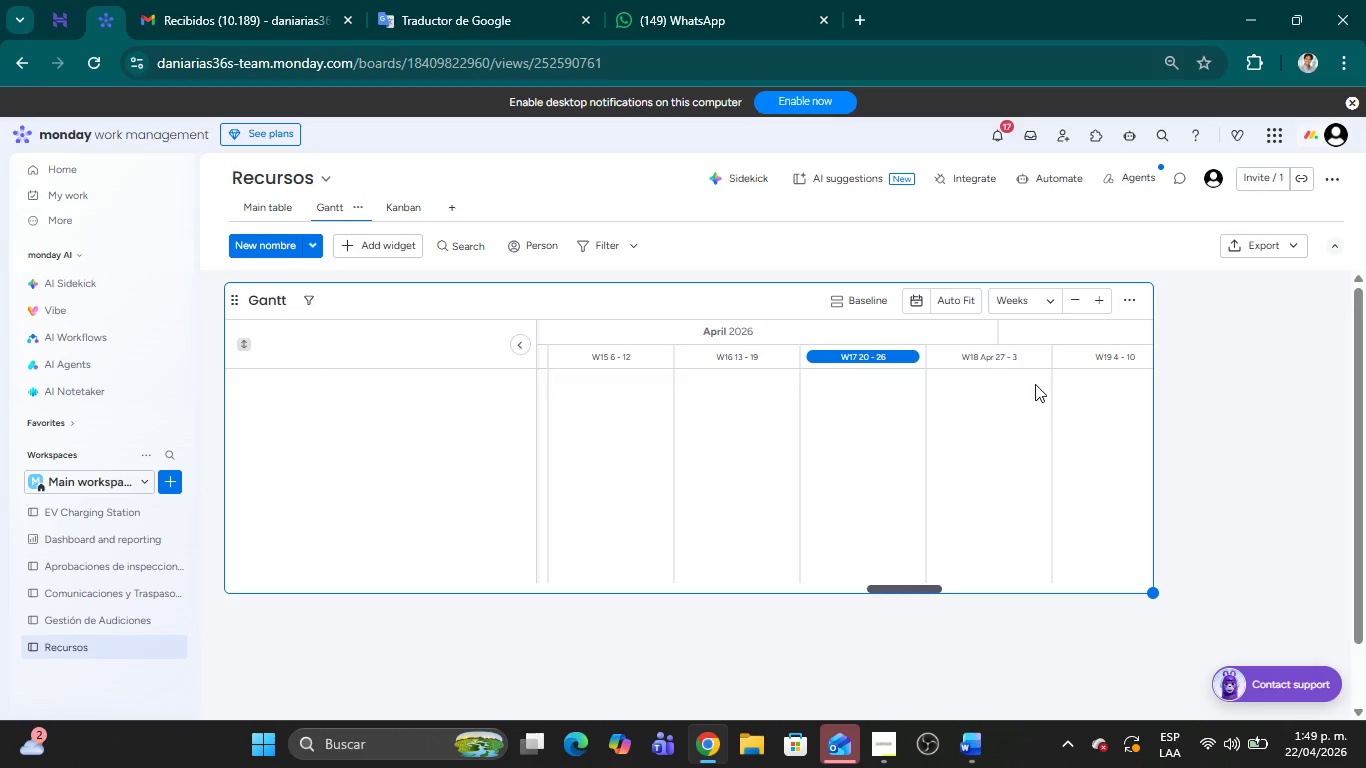 
left_click([1291, 252])
 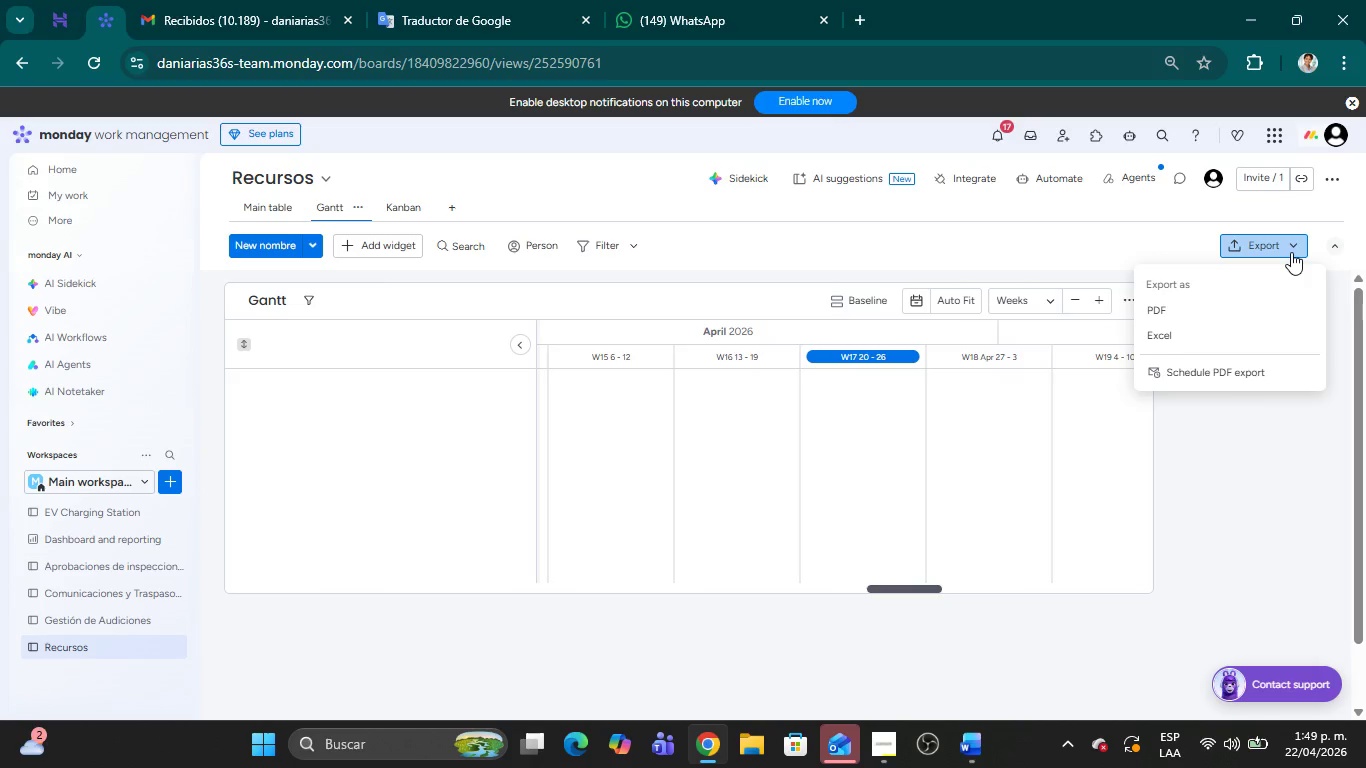 
wait(9.38)
 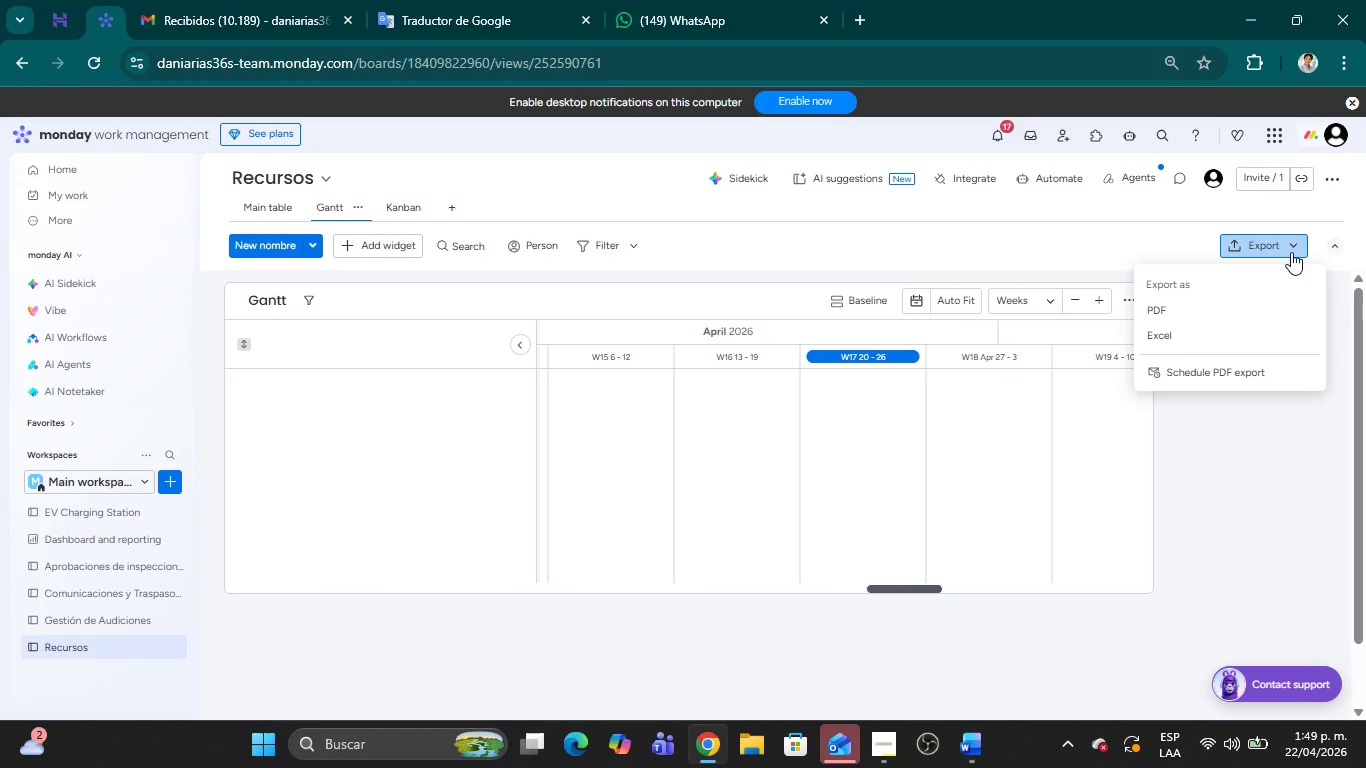 
left_click([1204, 497])
 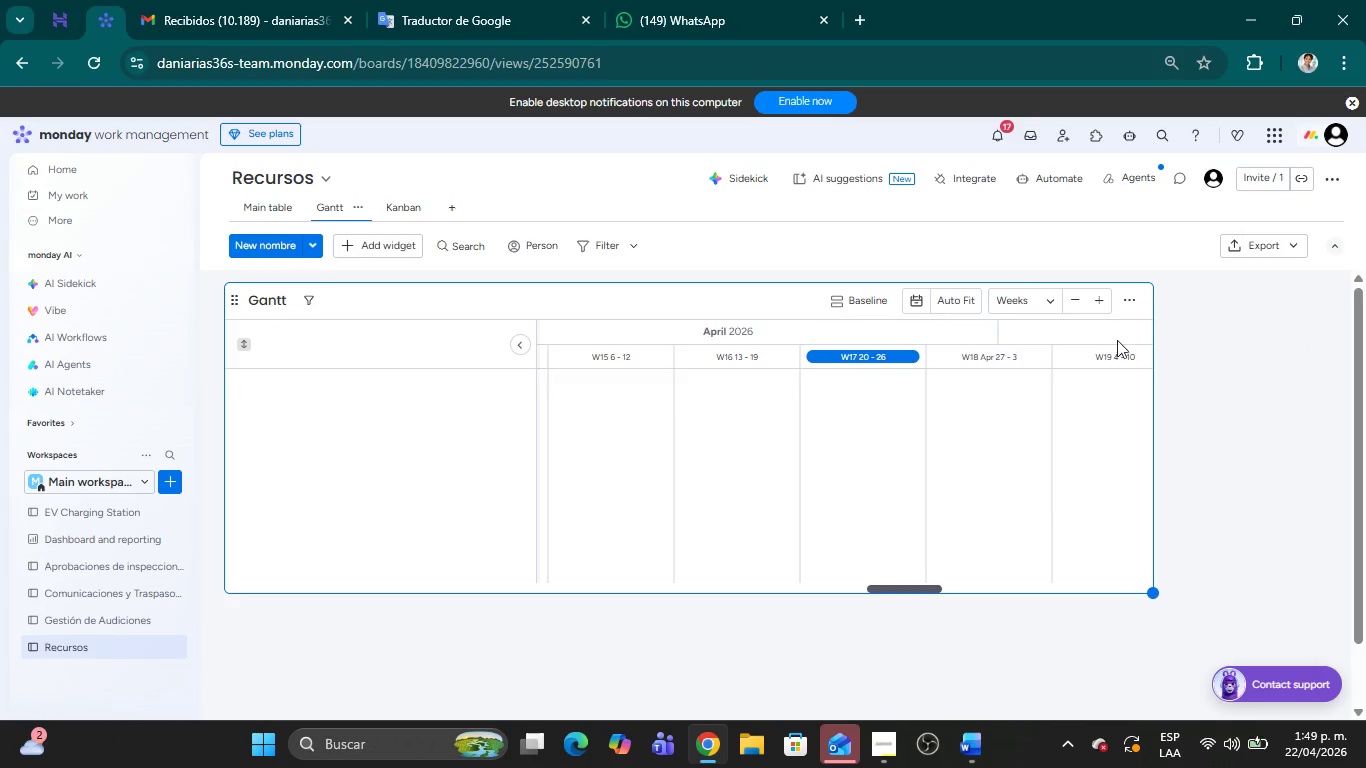 
left_click([1126, 298])
 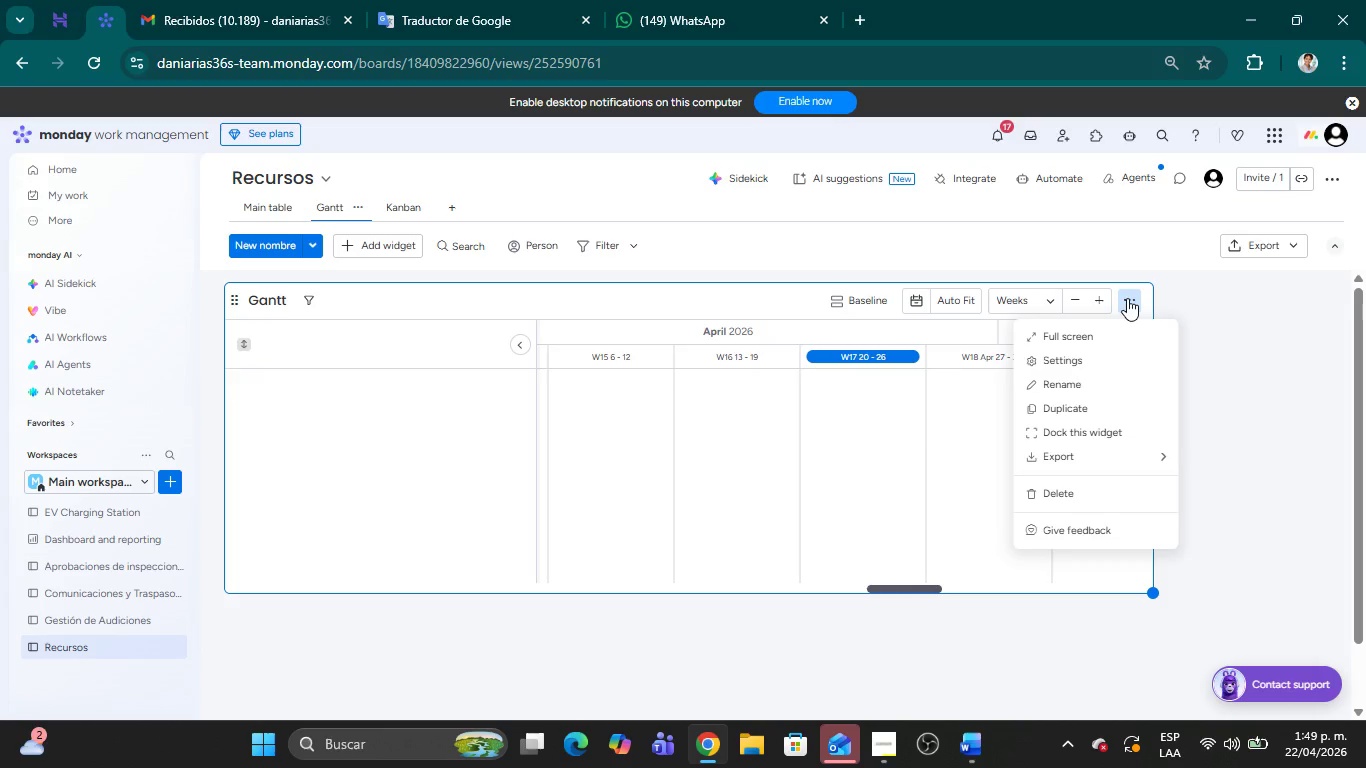 
wait(11.51)
 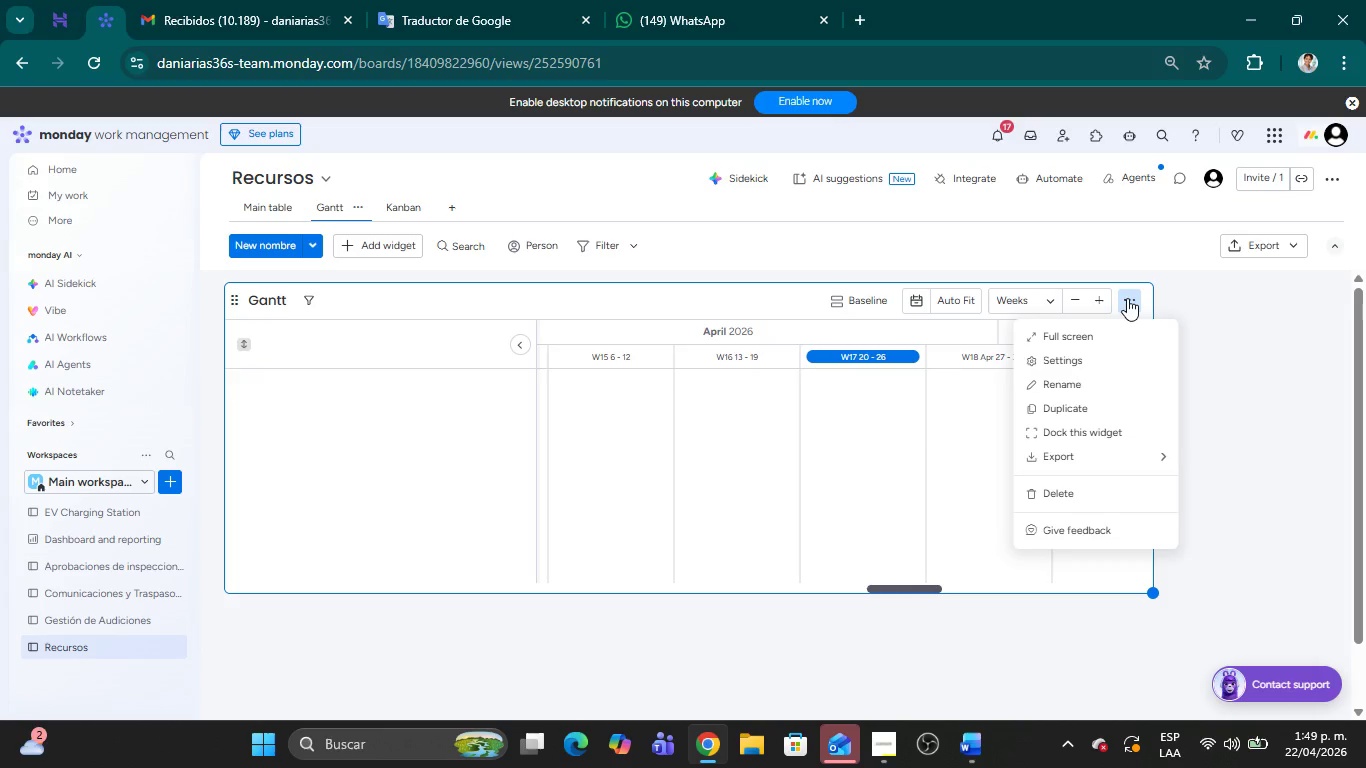 
left_click([755, 258])
 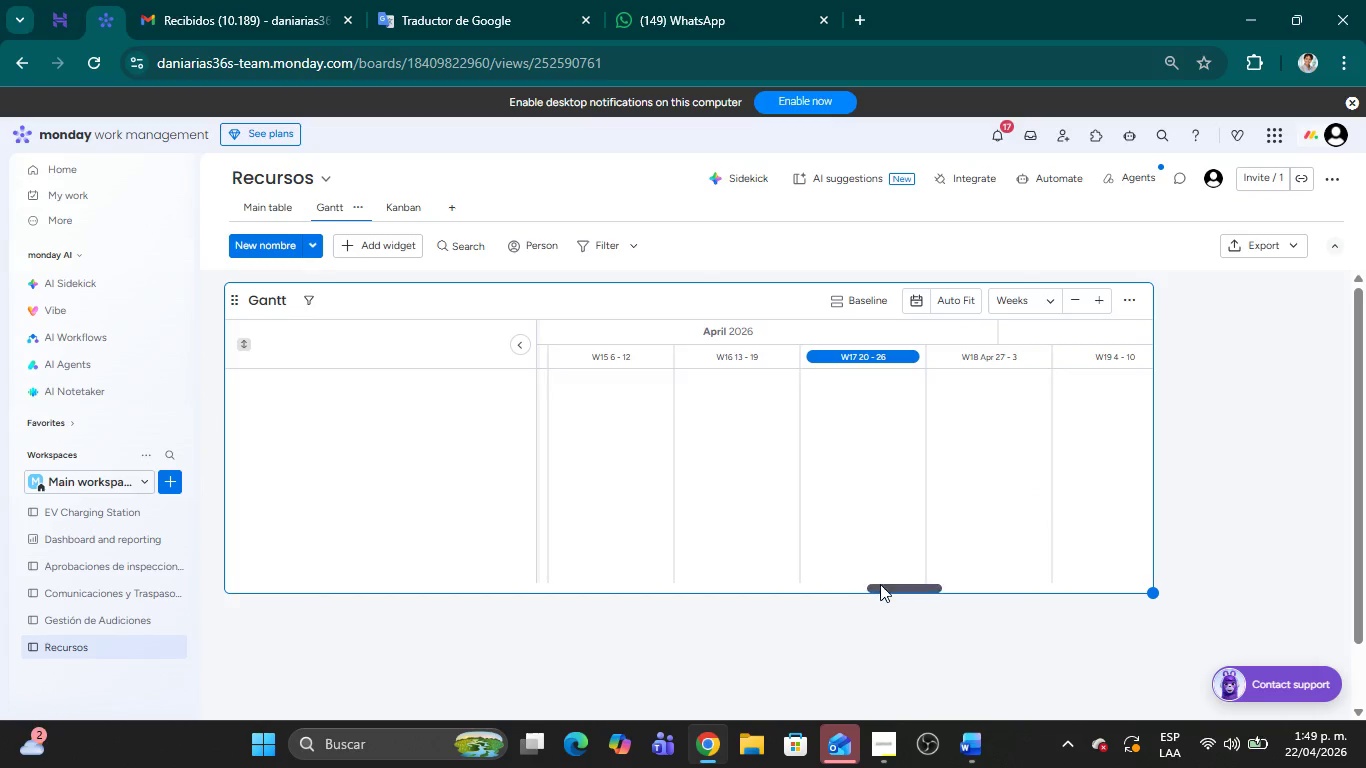 
left_click_drag(start_coordinate=[881, 590], to_coordinate=[0, 767])
 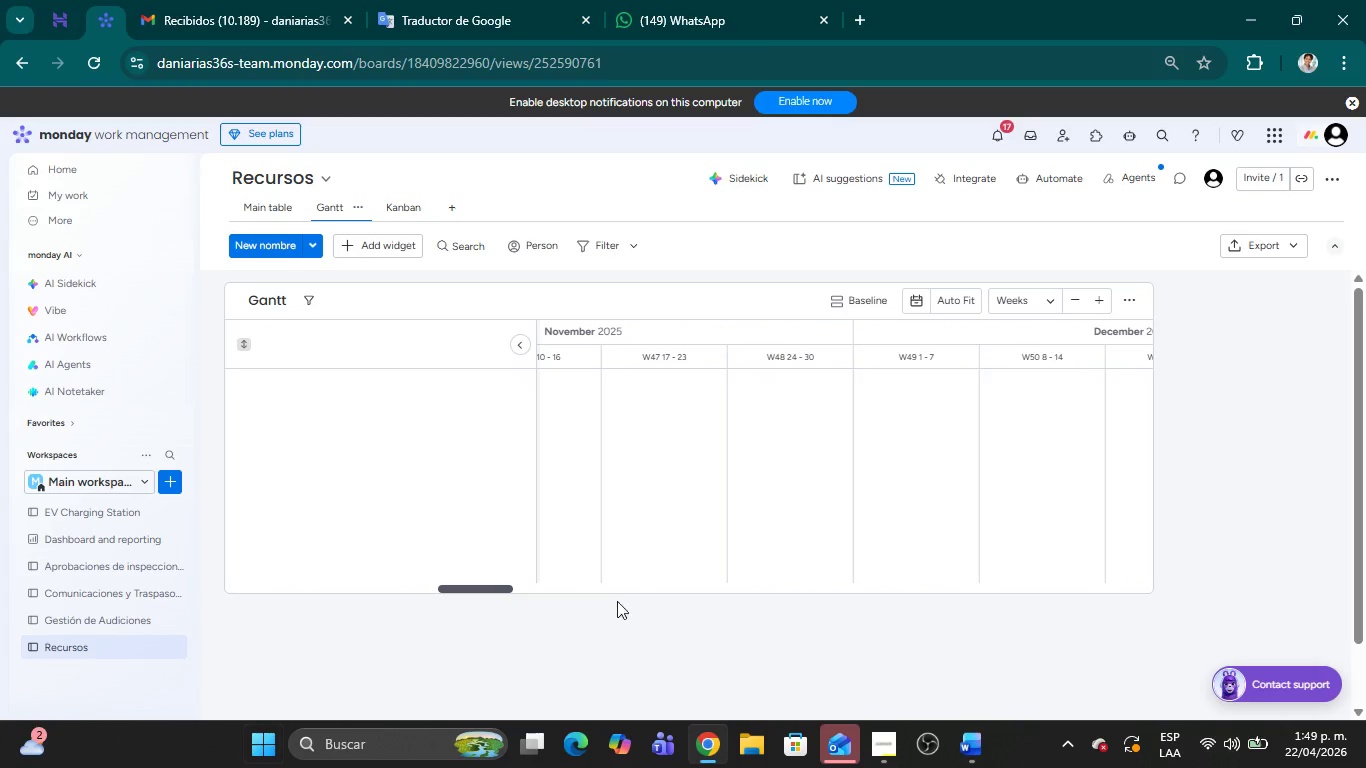 
left_click_drag(start_coordinate=[488, 590], to_coordinate=[92, 557])
 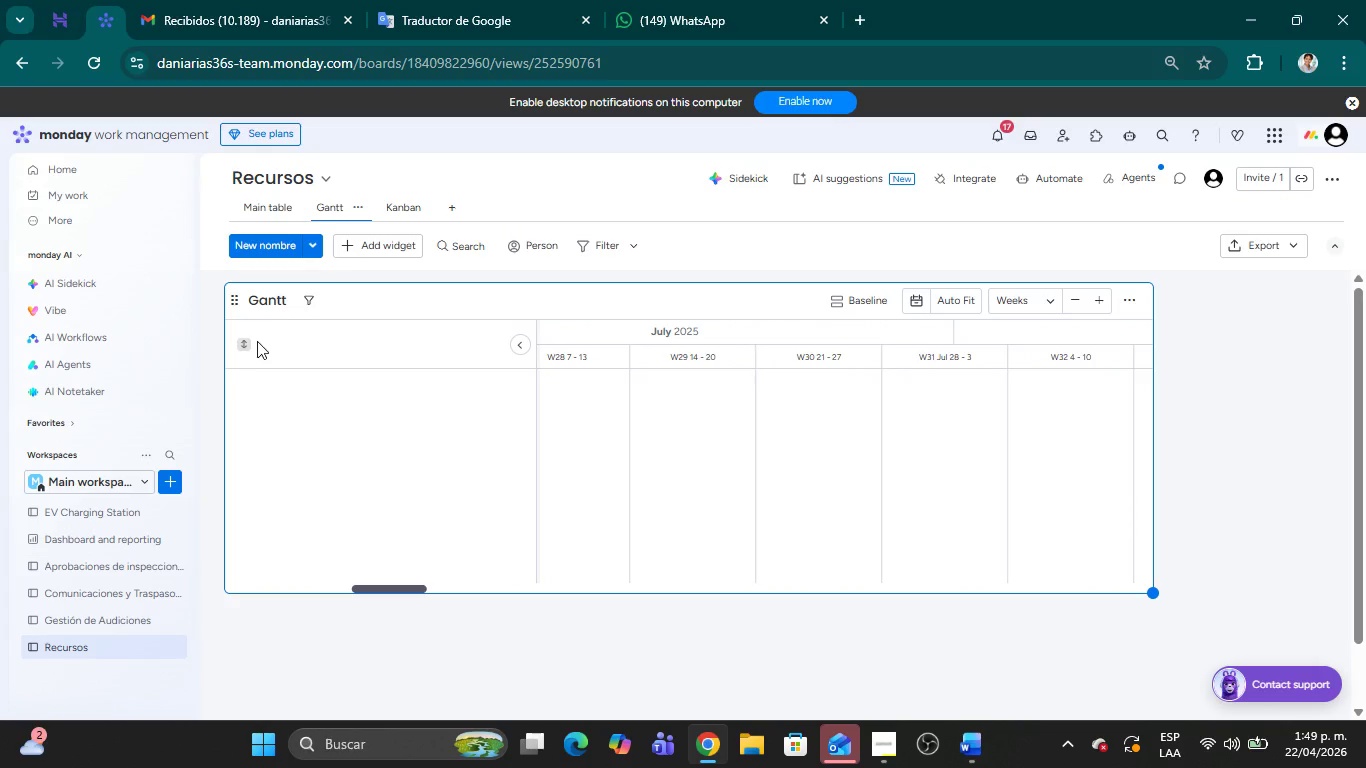 
mouse_move([259, 296])
 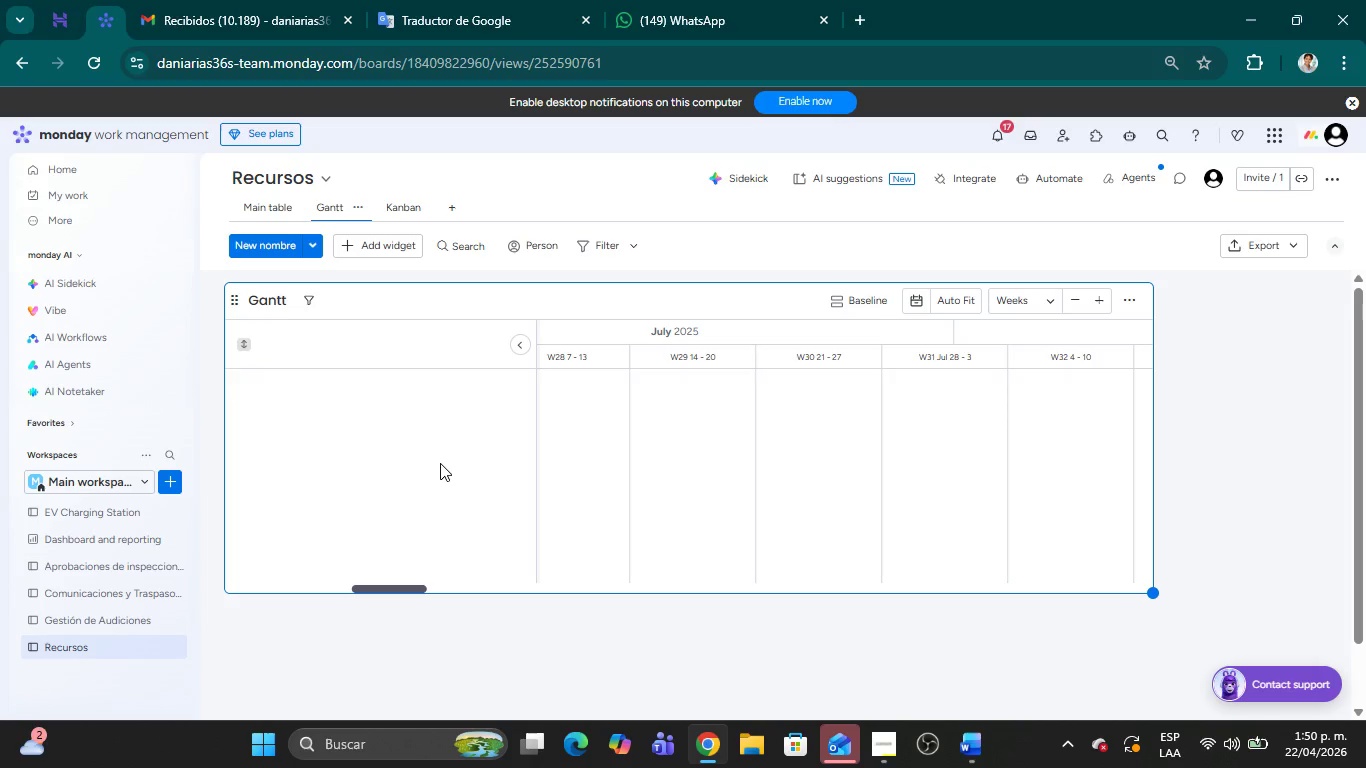 
wait(43.78)
 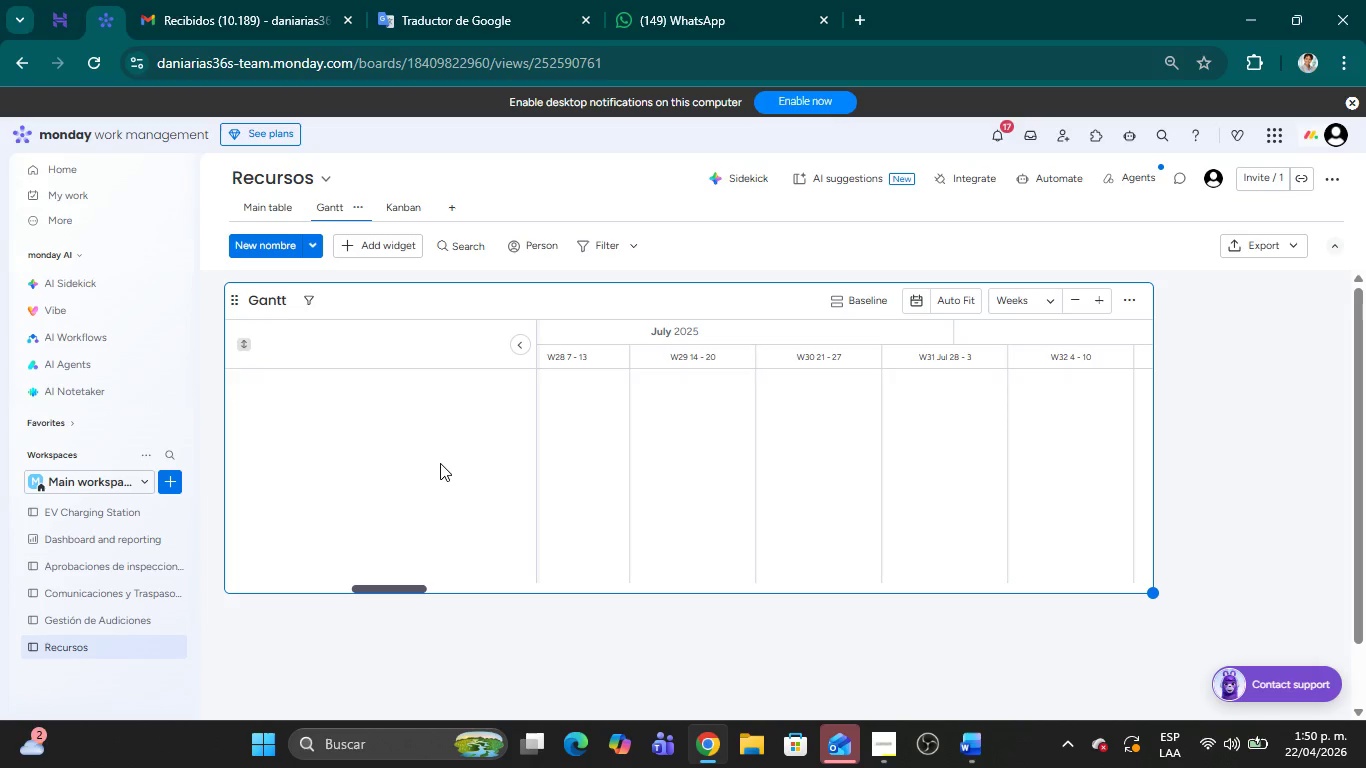 
left_click([1044, 301])
 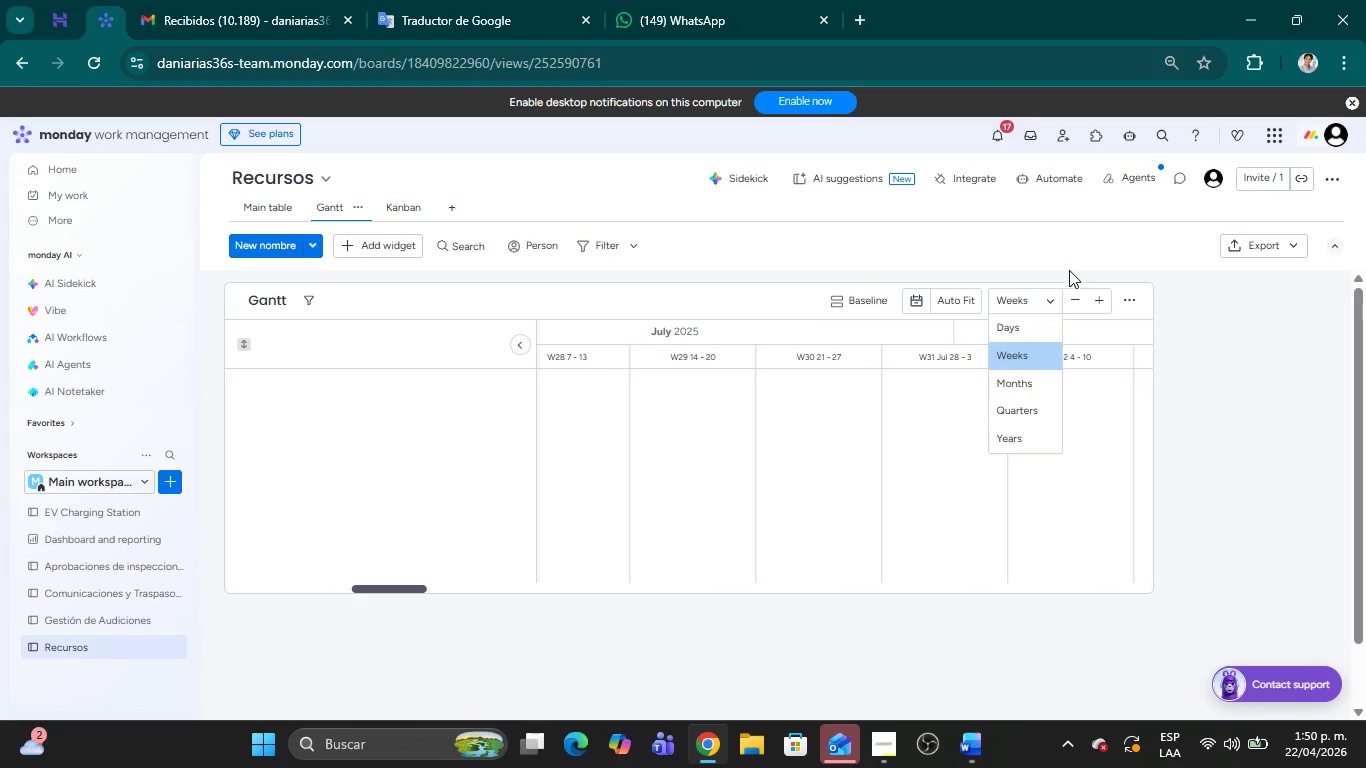 
left_click([1068, 258])
 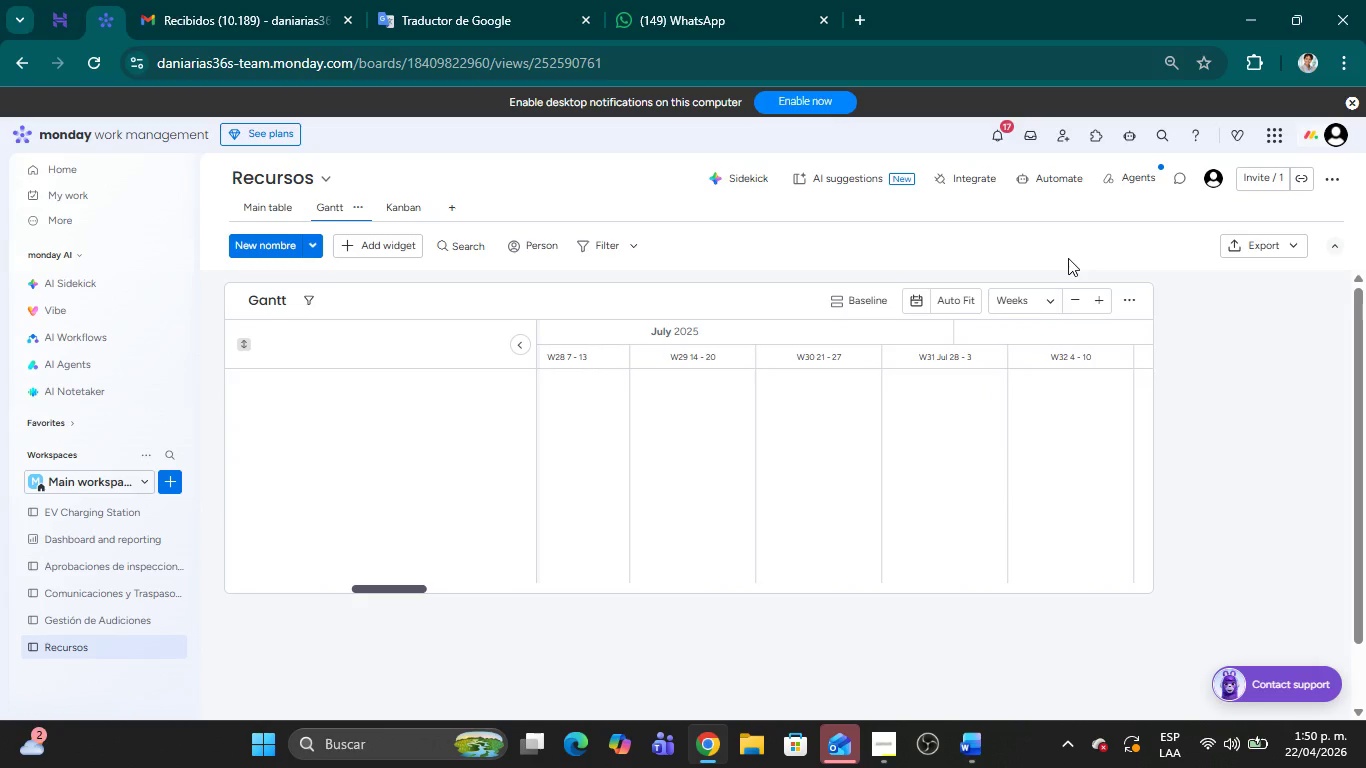 
wait(10.22)
 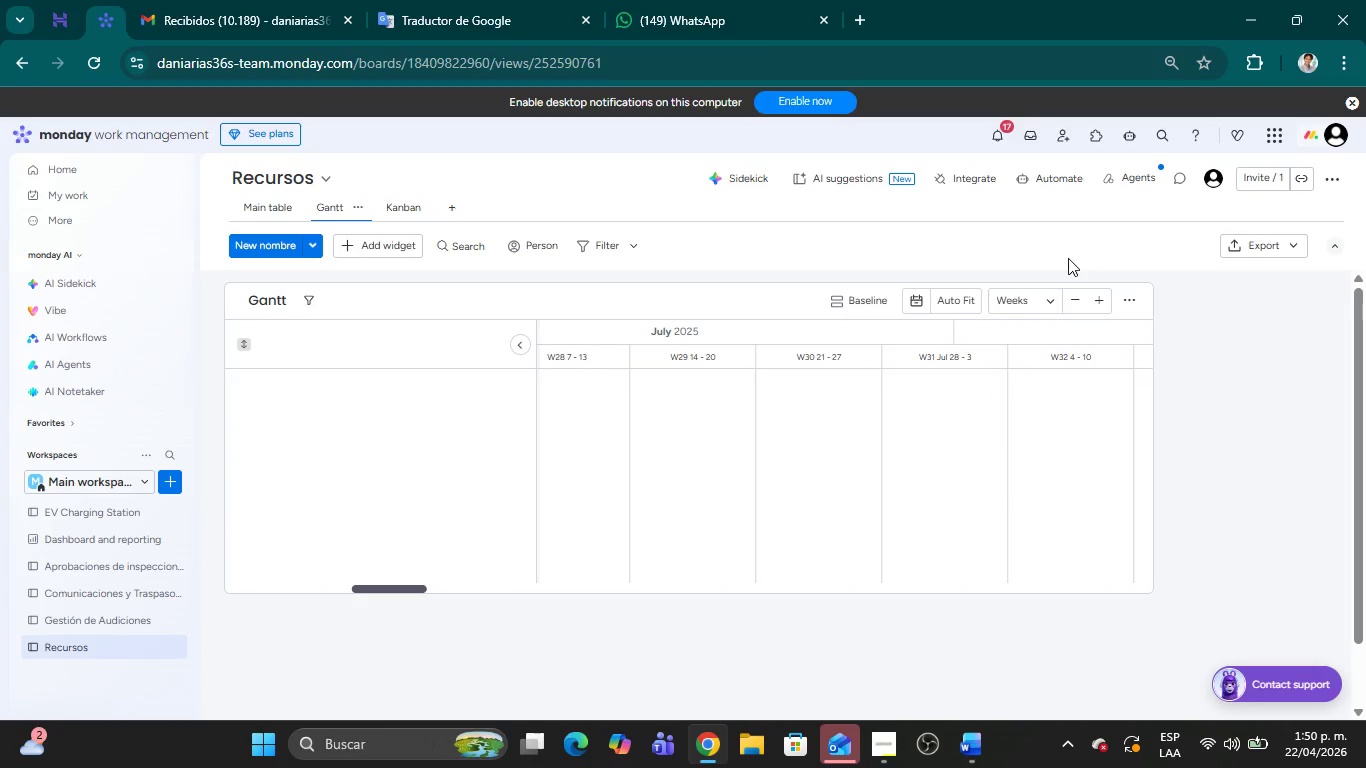 
left_click([72, 623])
 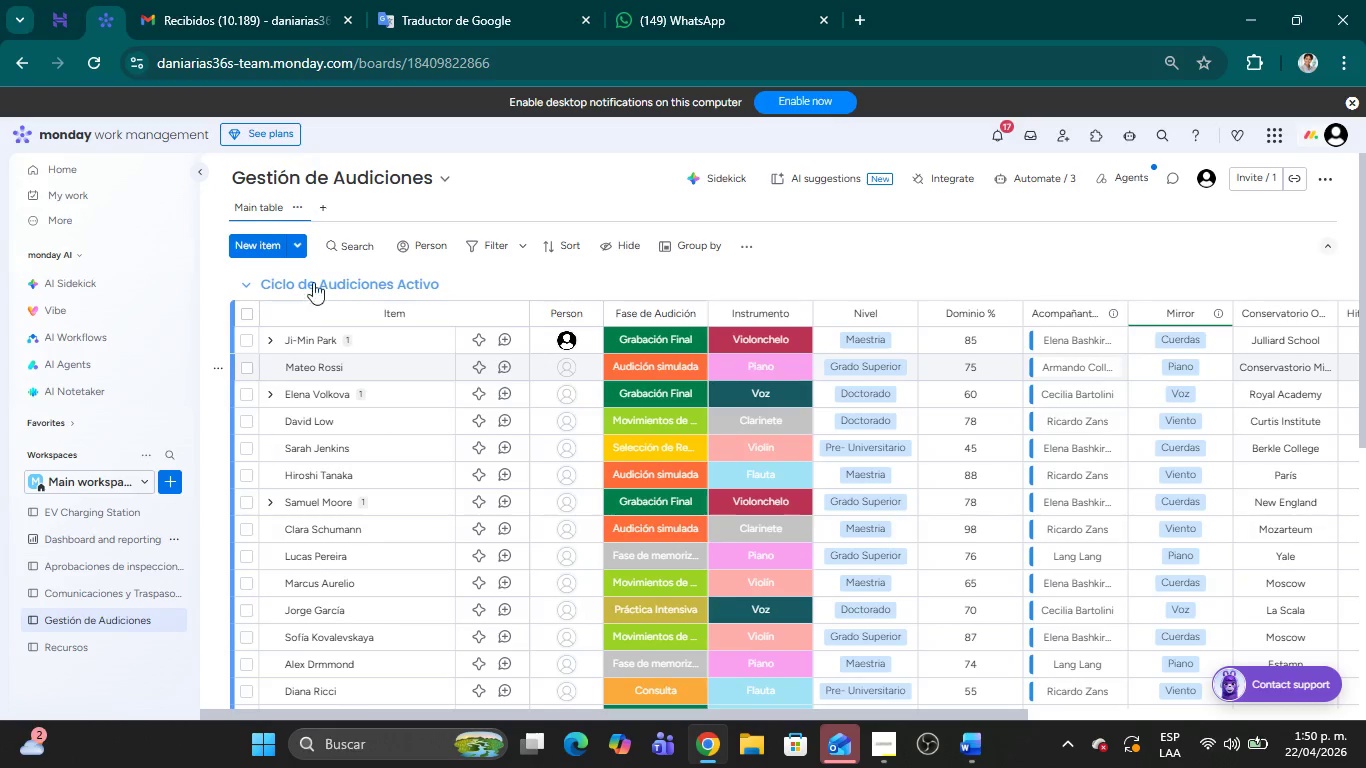 
left_click([322, 201])
 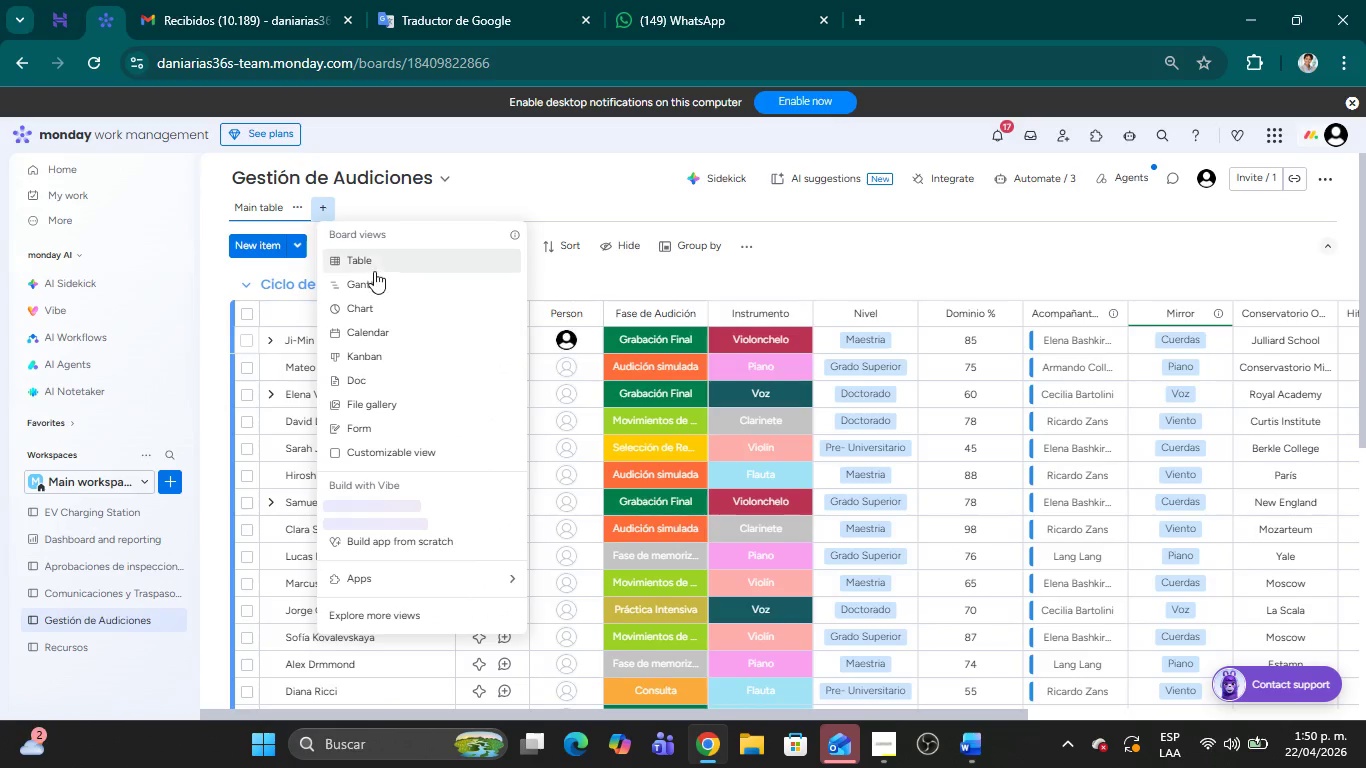 
left_click([381, 289])
 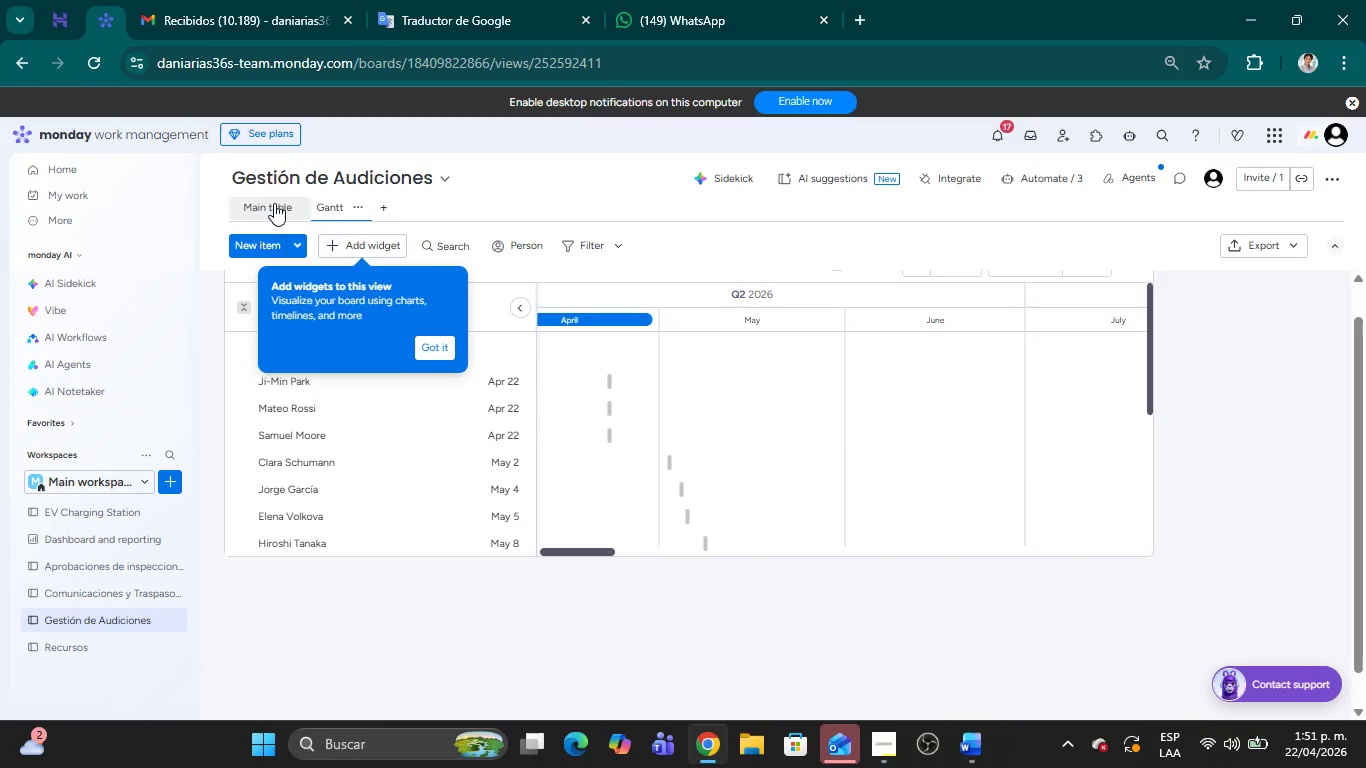 
wait(55.34)
 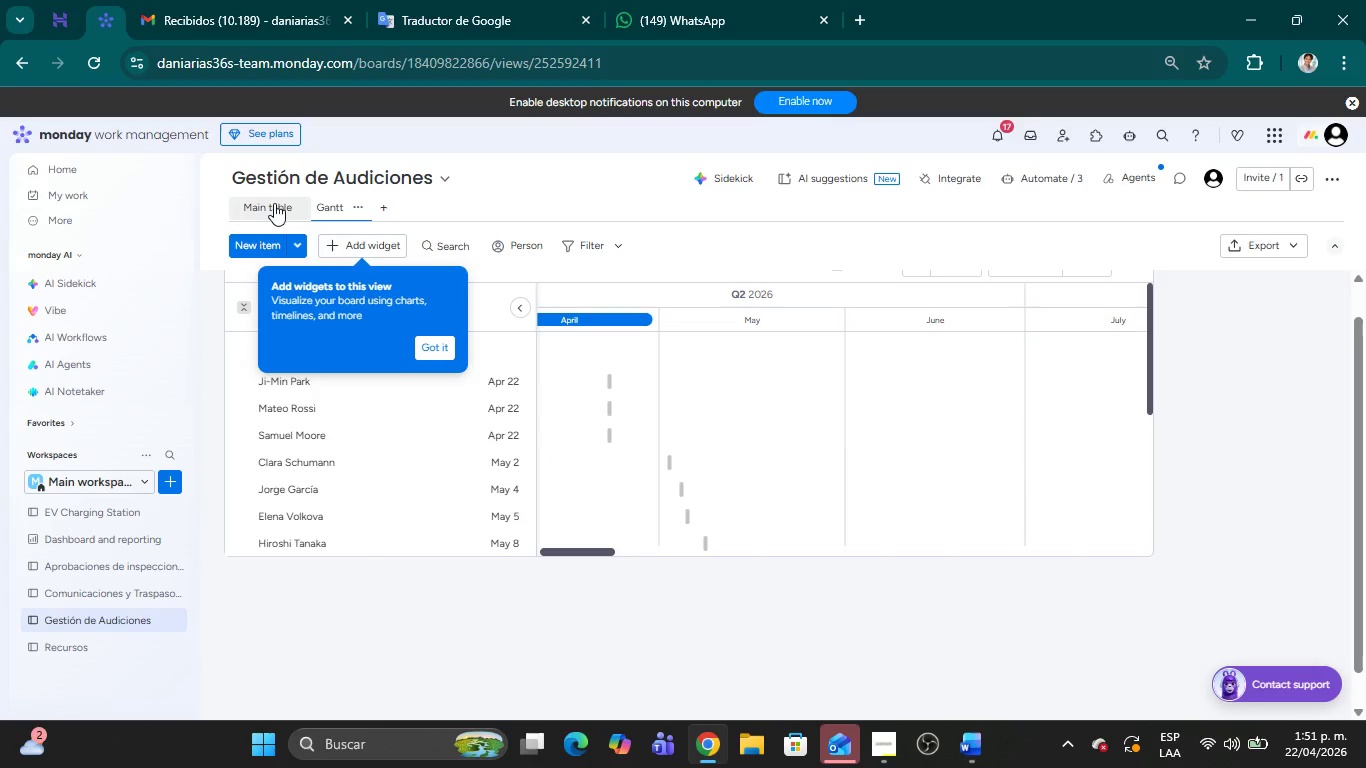 
left_click([765, 247])
 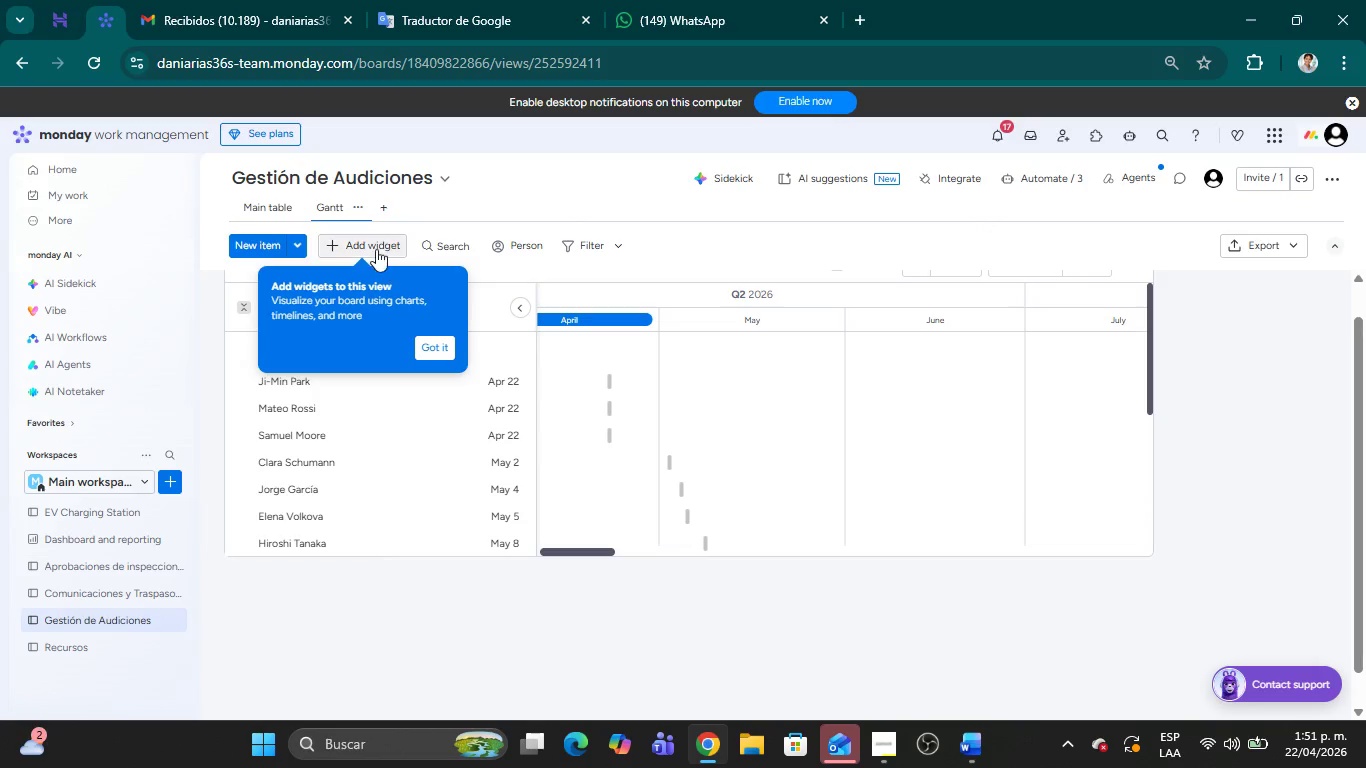 
left_click([372, 242])
 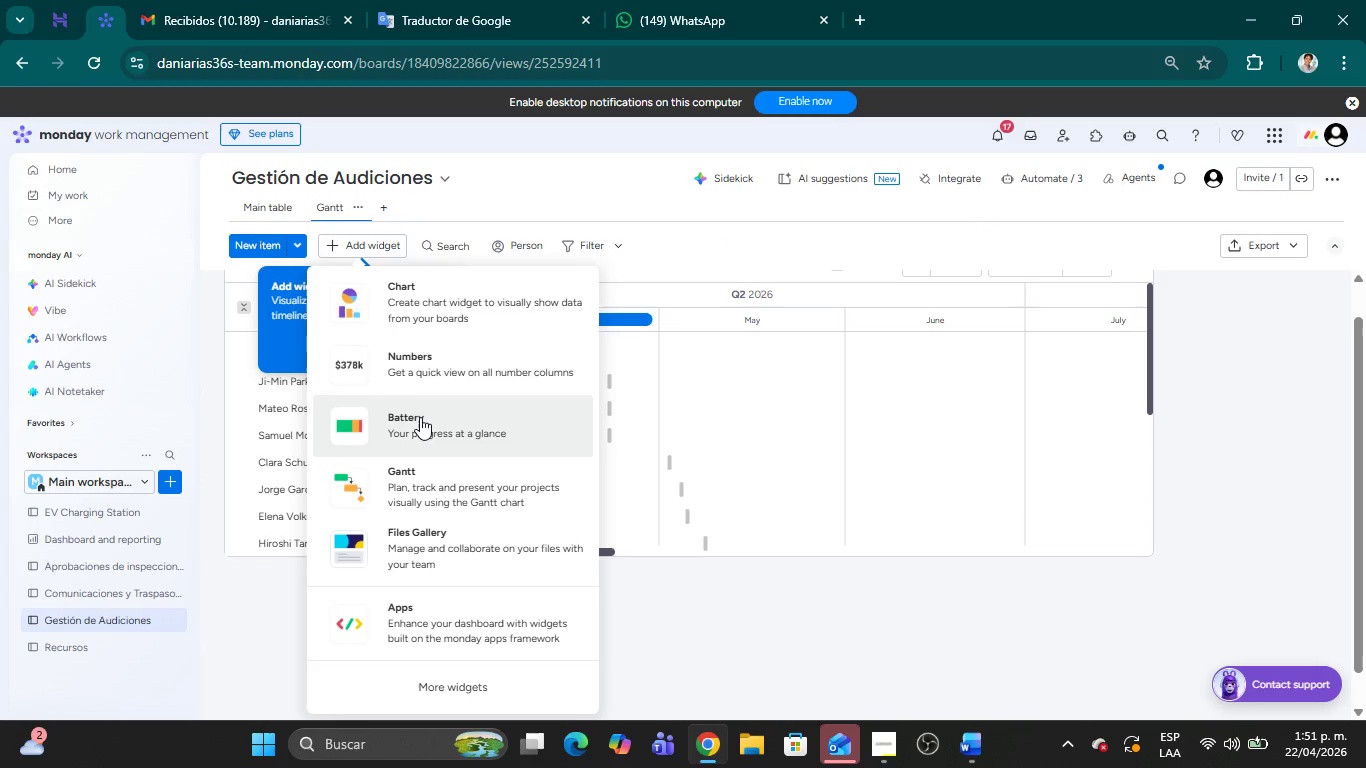 
left_click([733, 239])
 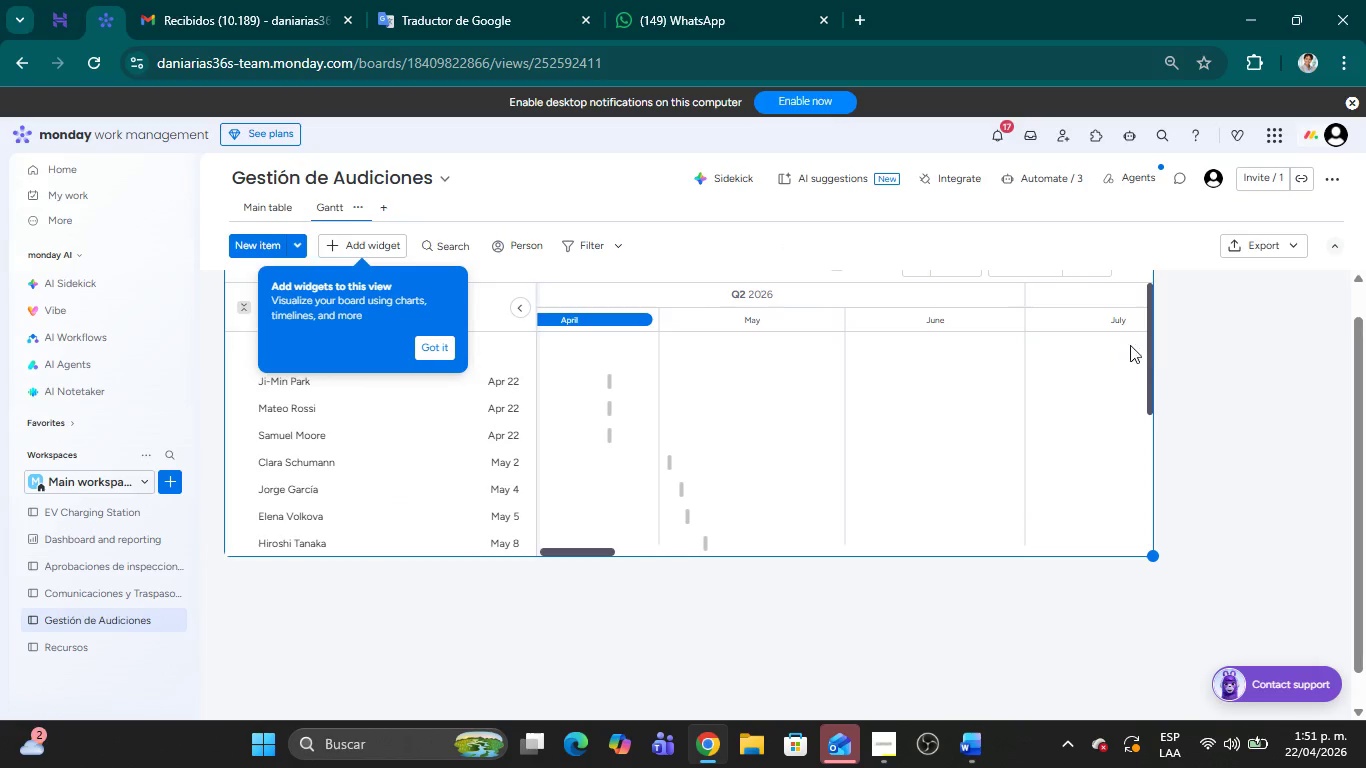 
left_click_drag(start_coordinate=[1148, 355], to_coordinate=[1147, 301])
 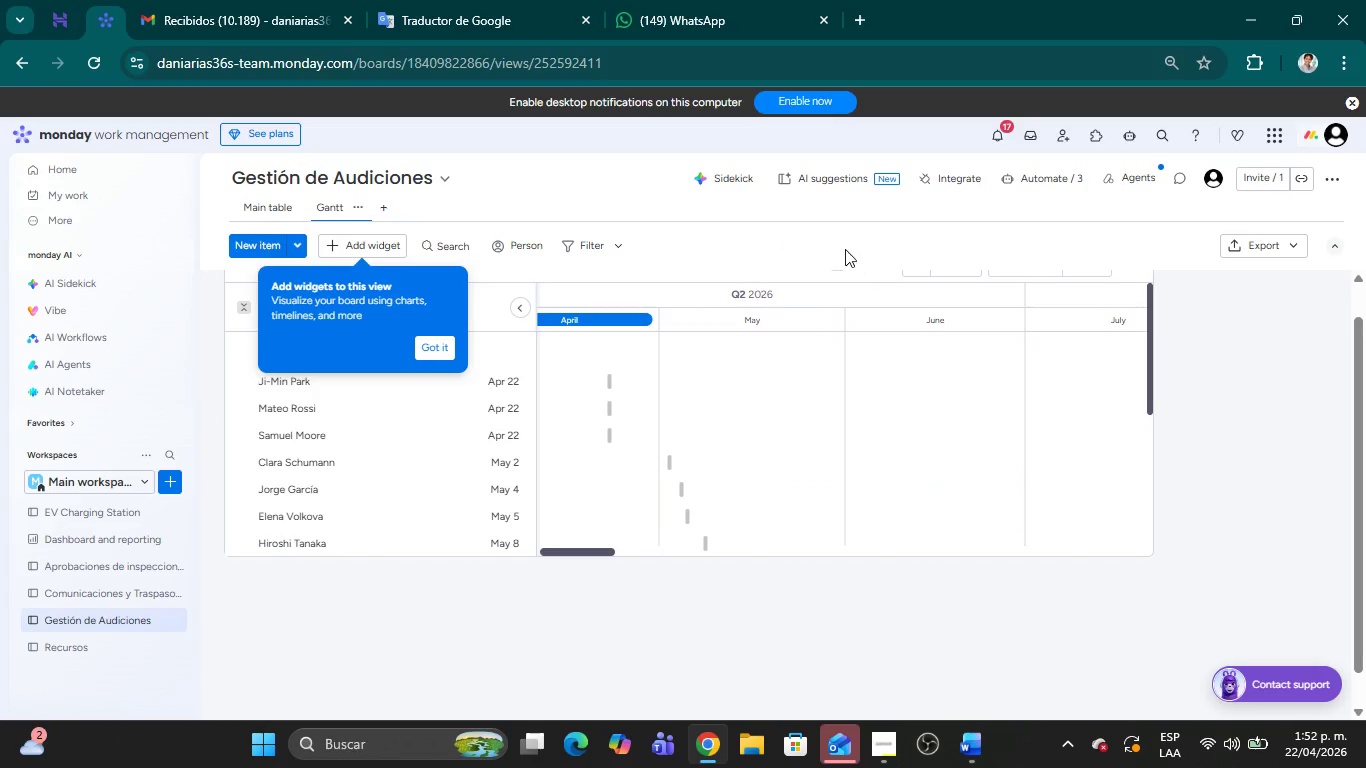 
left_click([830, 239])
 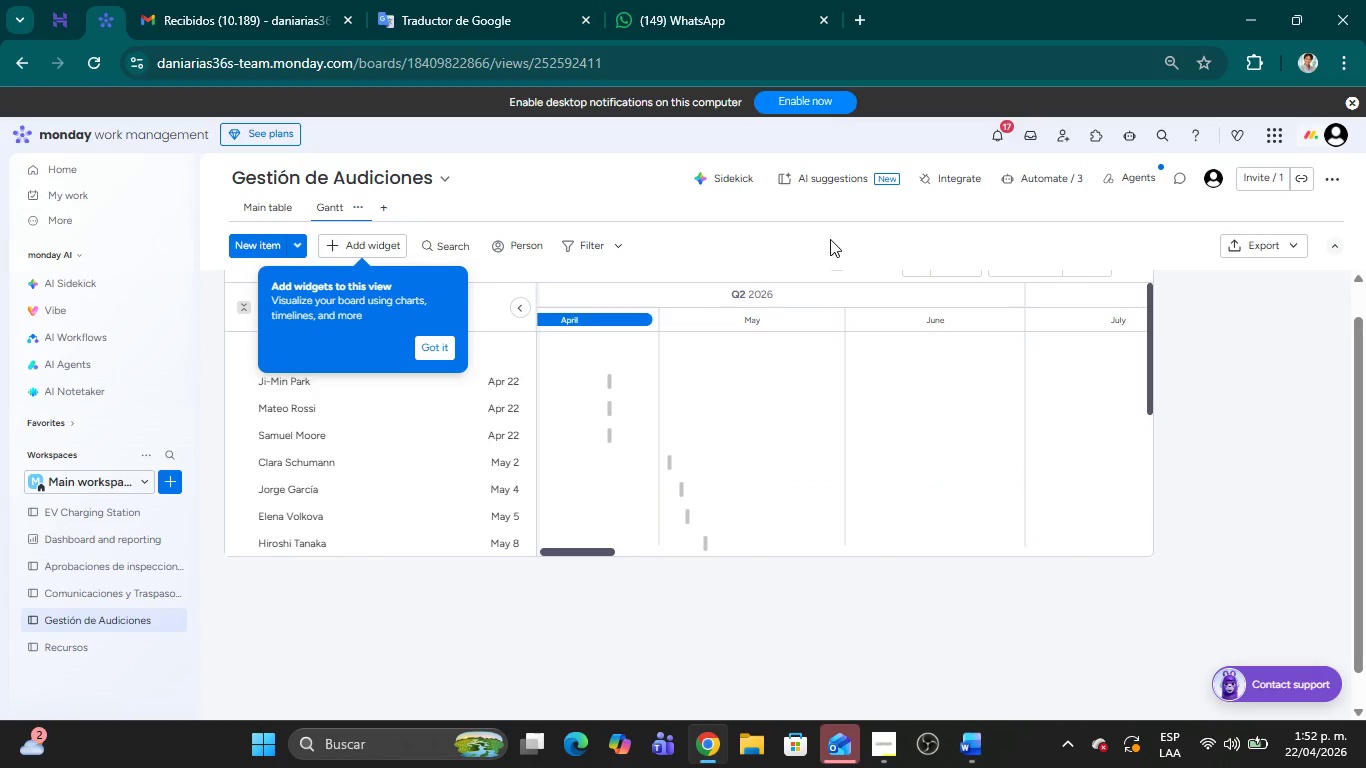 
wait(9.06)
 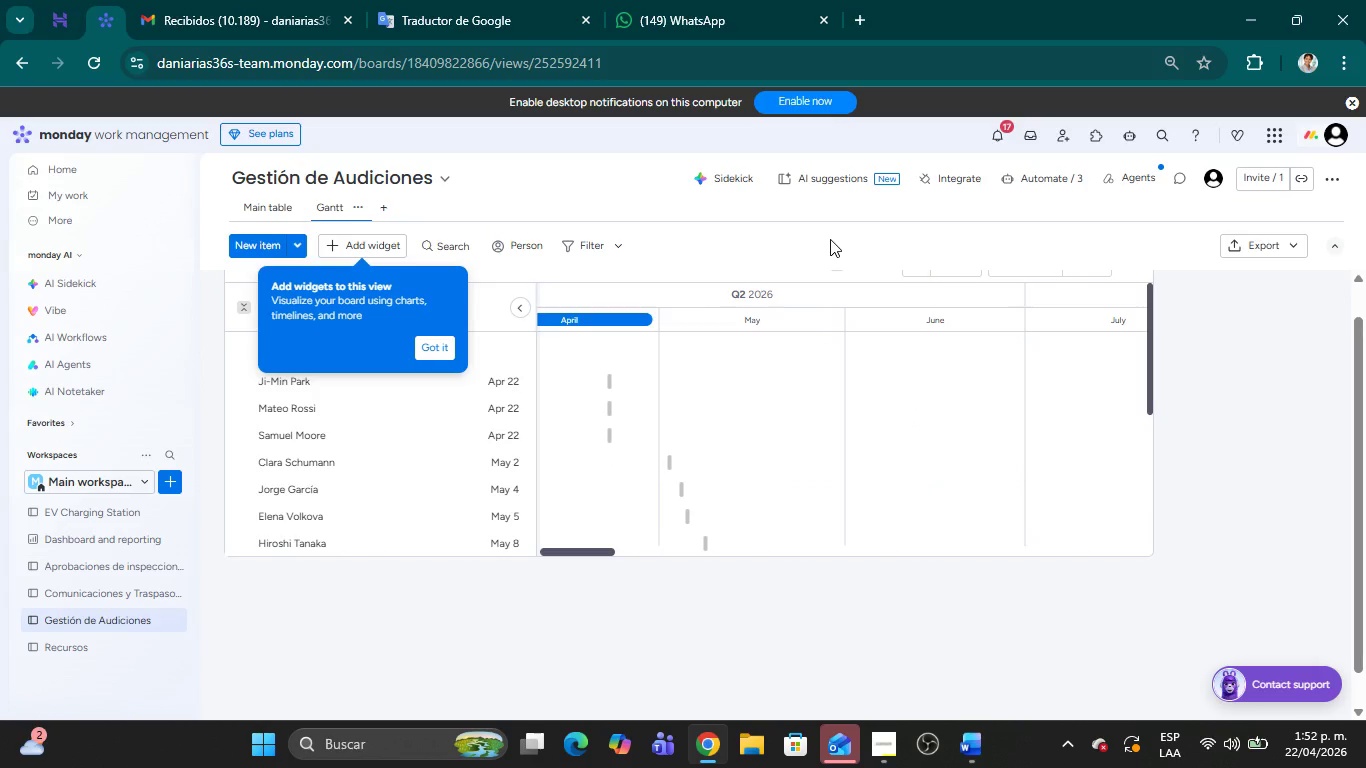 
left_click([815, 250])
 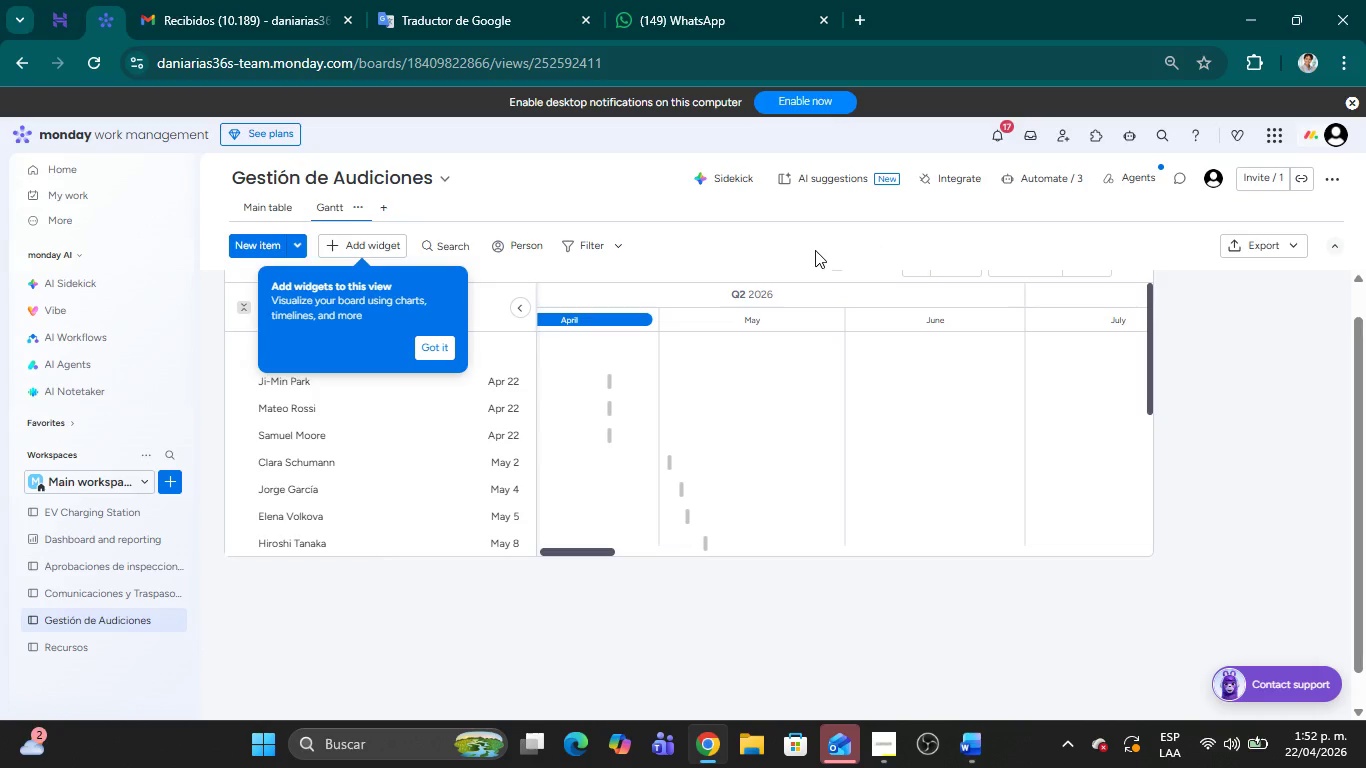 
wait(16.3)
 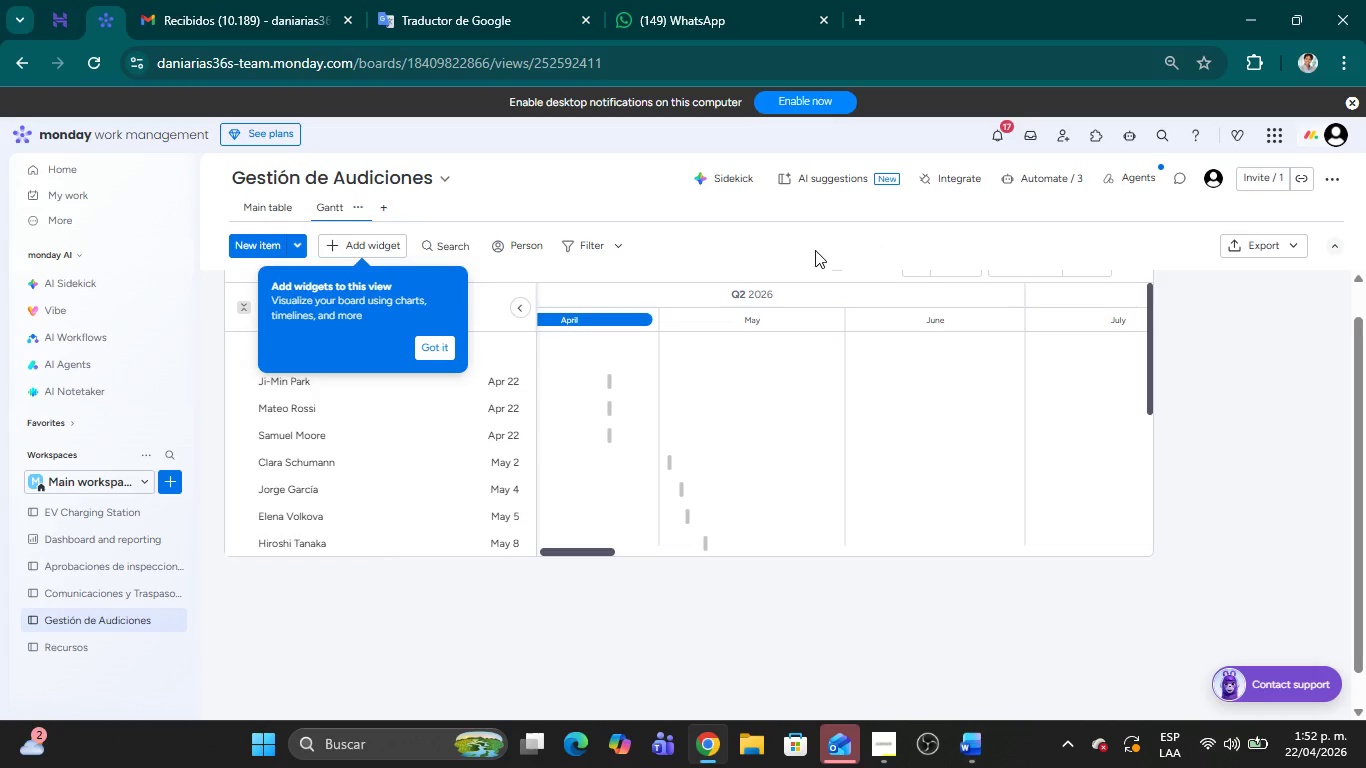 
left_click([794, 253])
 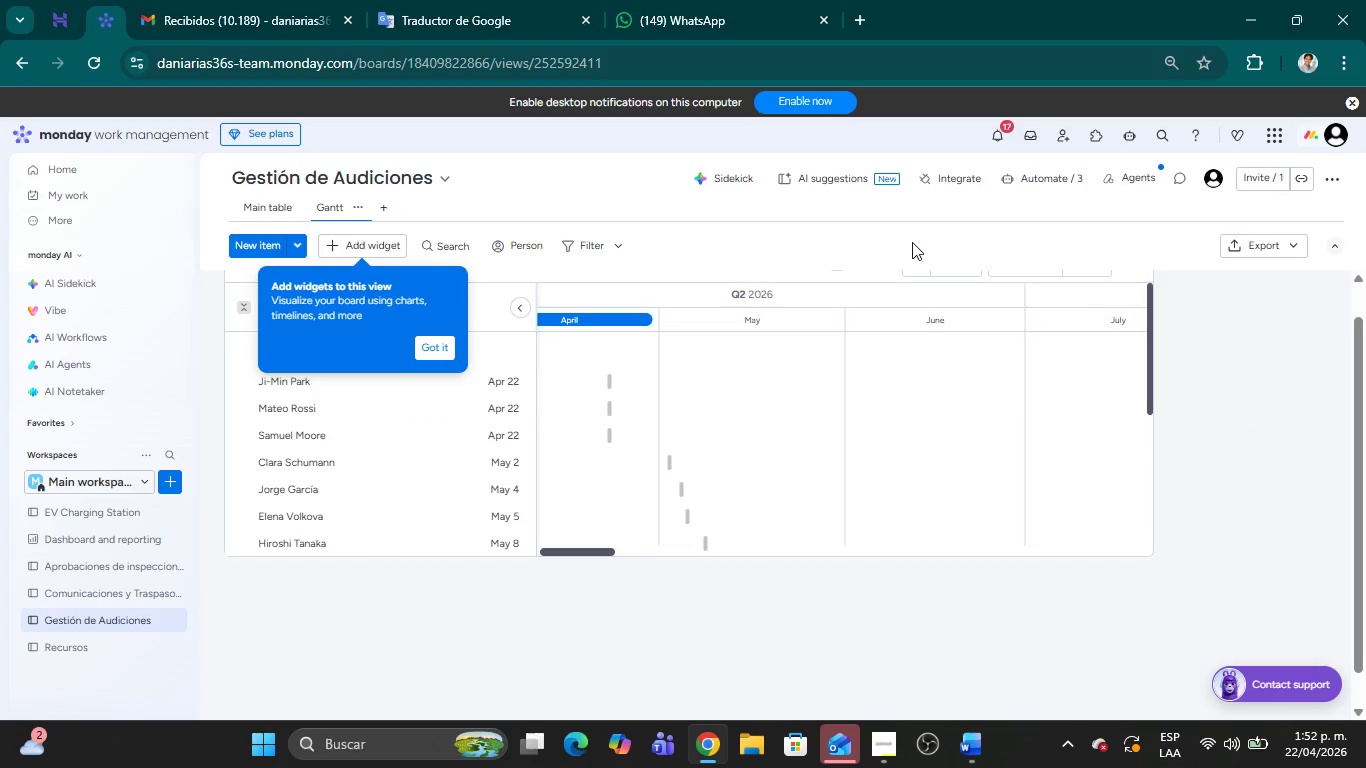 
wait(6.41)
 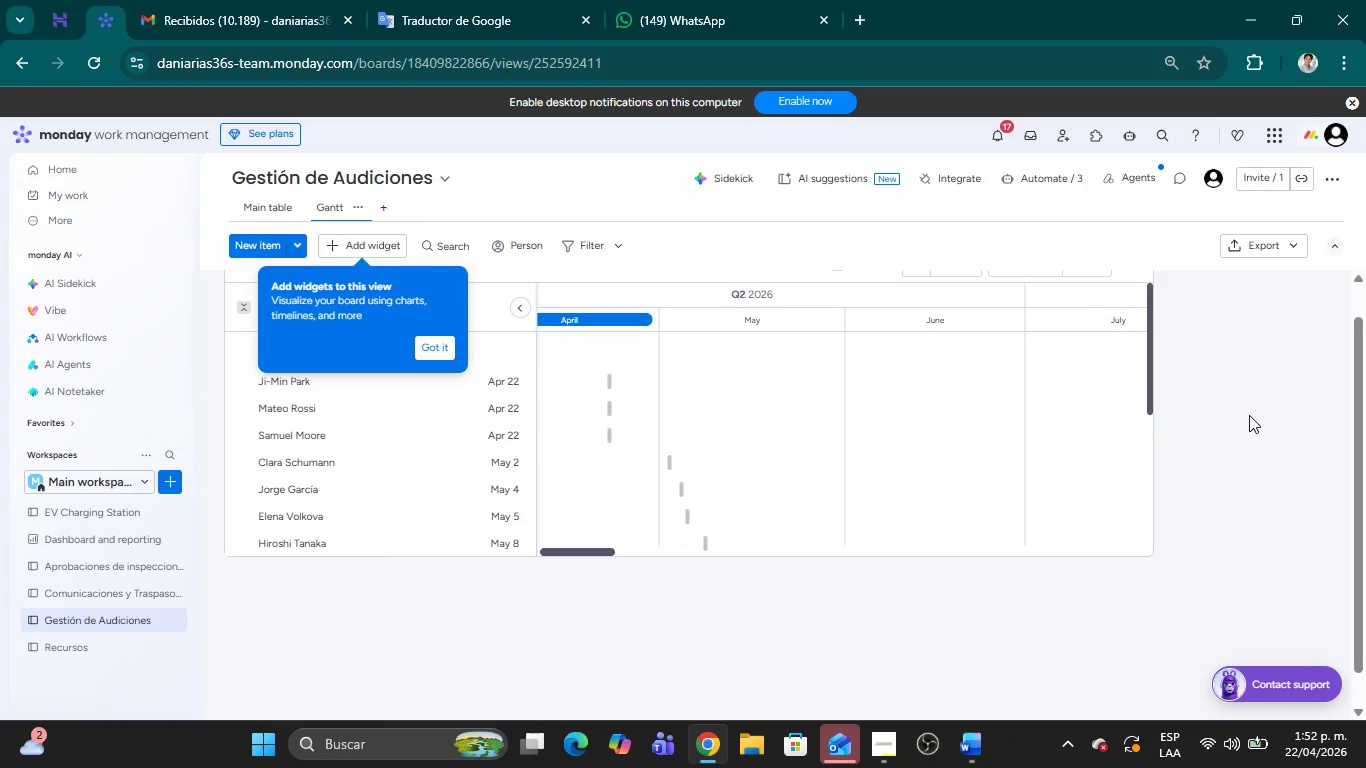 
left_click([711, 249])
 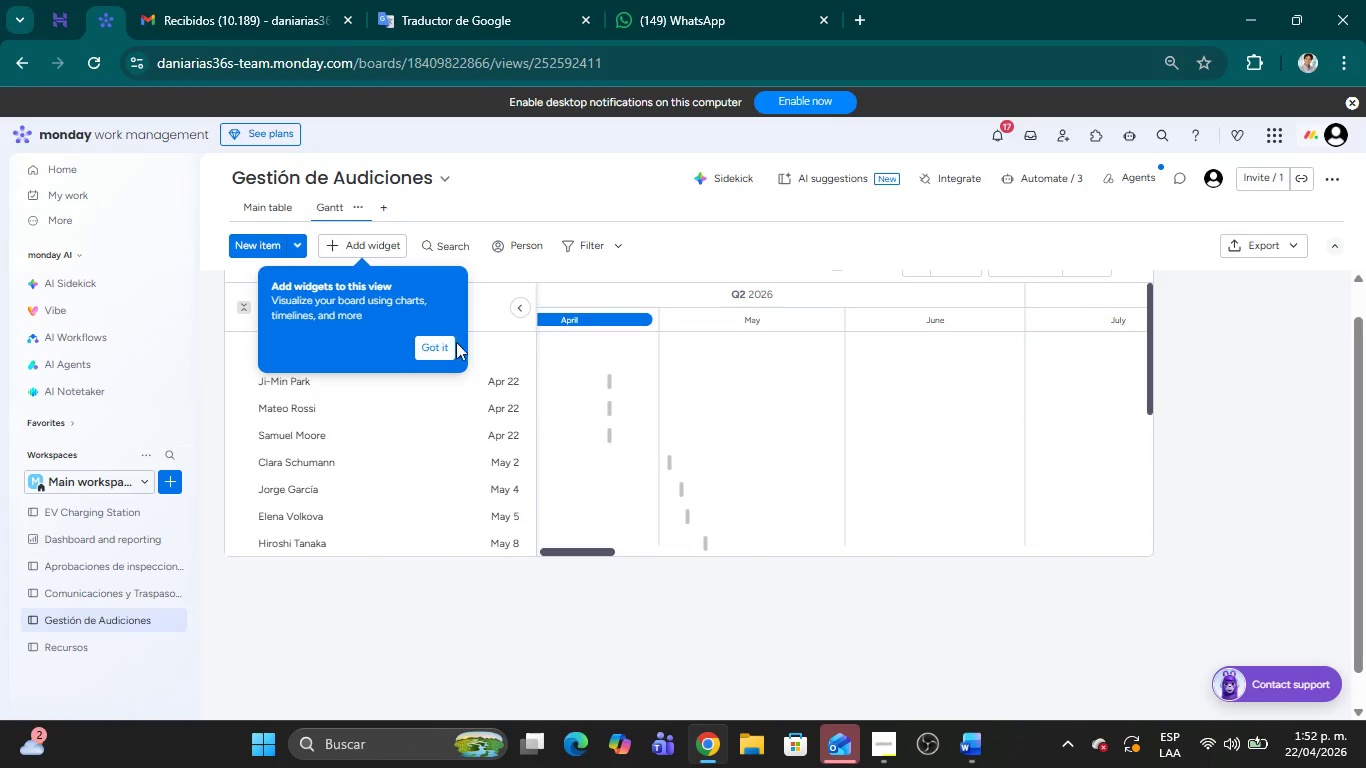 
left_click([435, 347])
 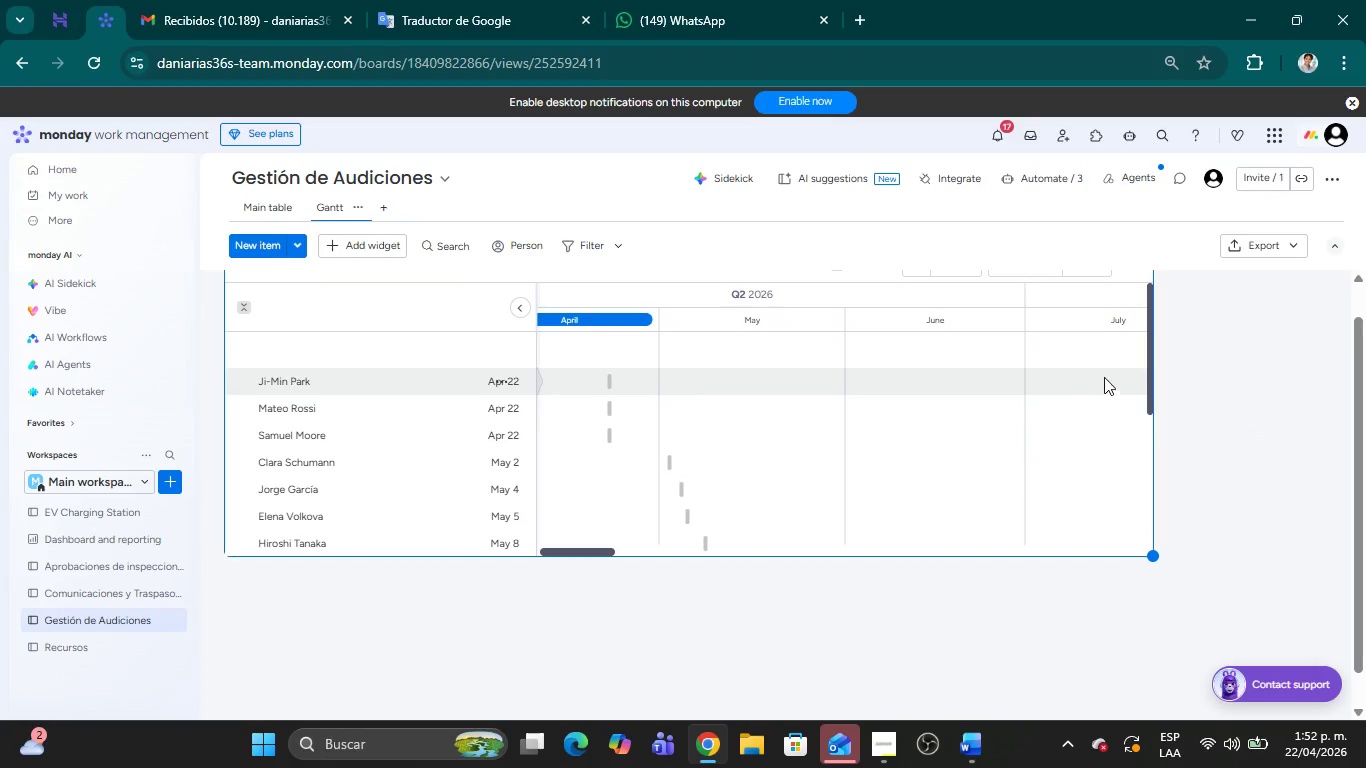 
left_click_drag(start_coordinate=[1147, 351], to_coordinate=[1147, 305])
 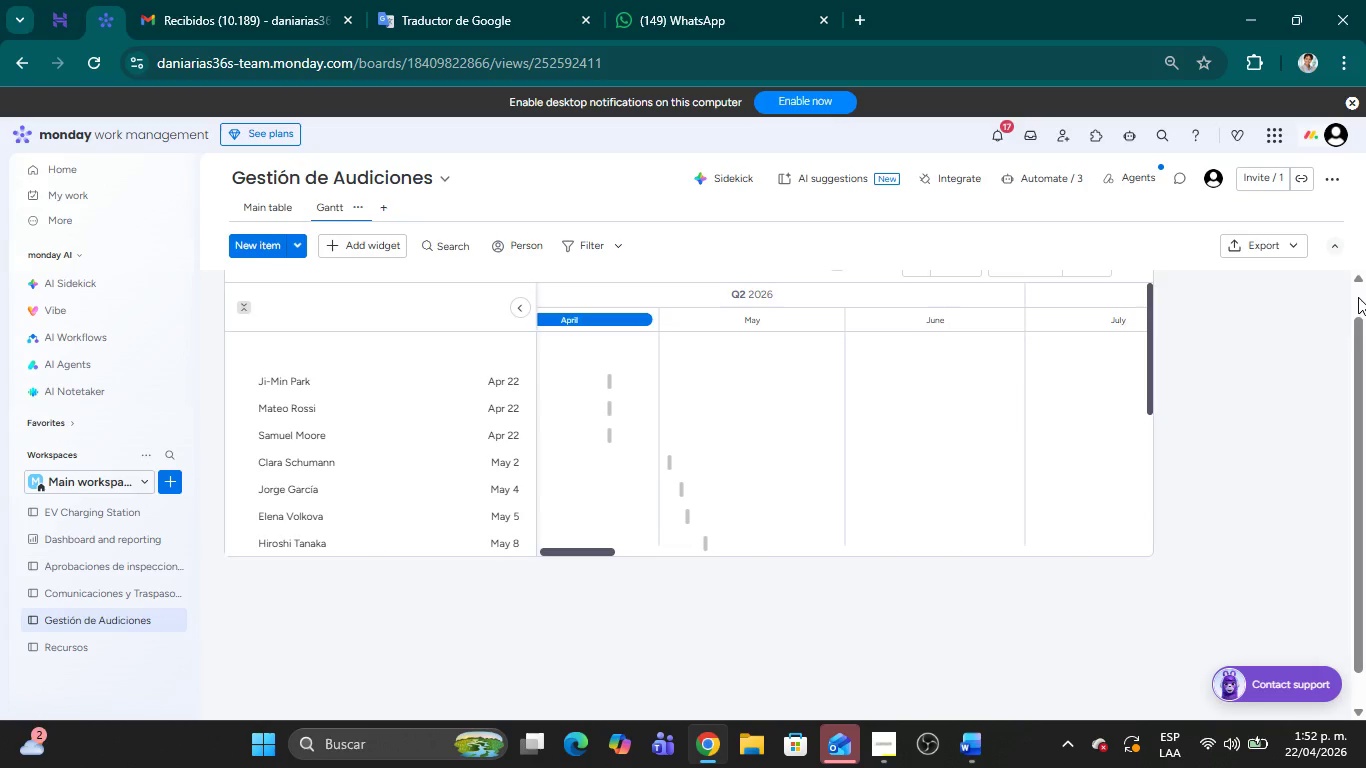 
double_click([1358, 297])
 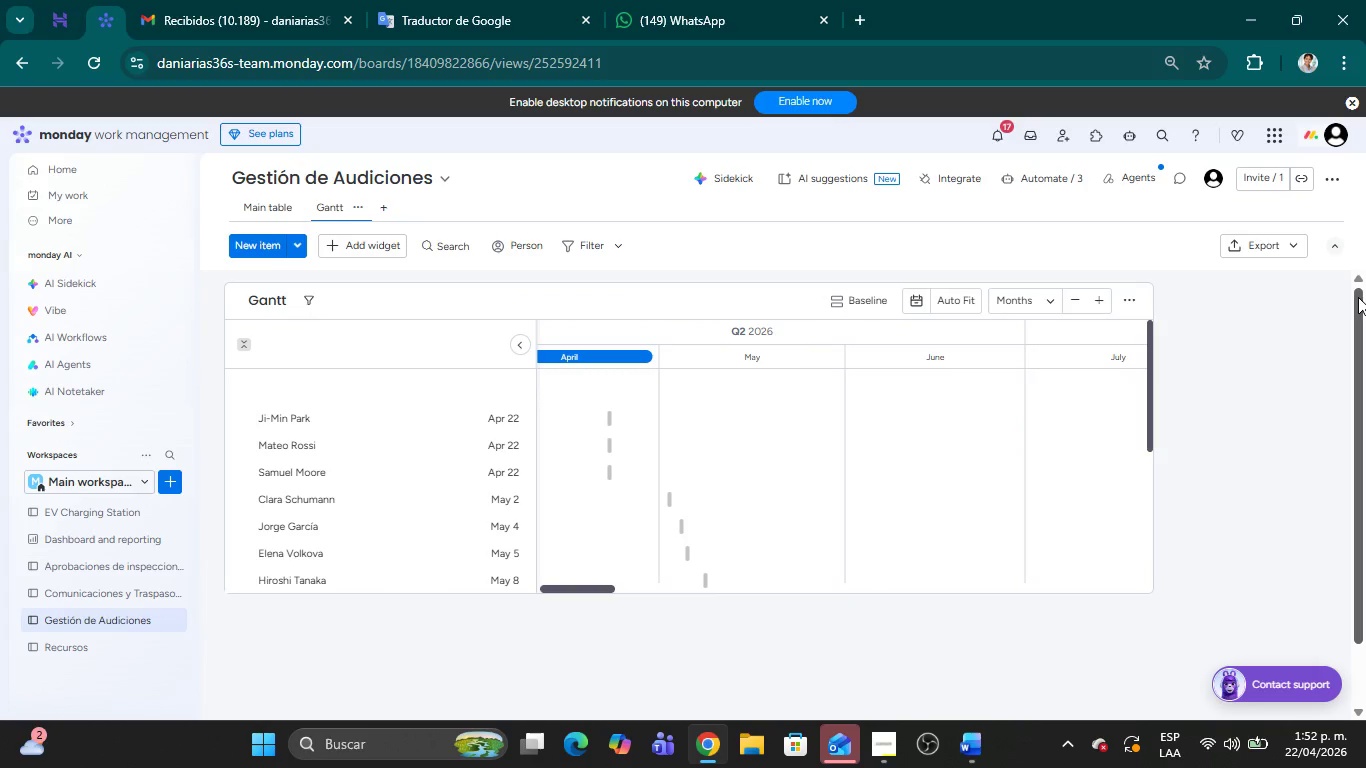 
triple_click([1358, 297])
 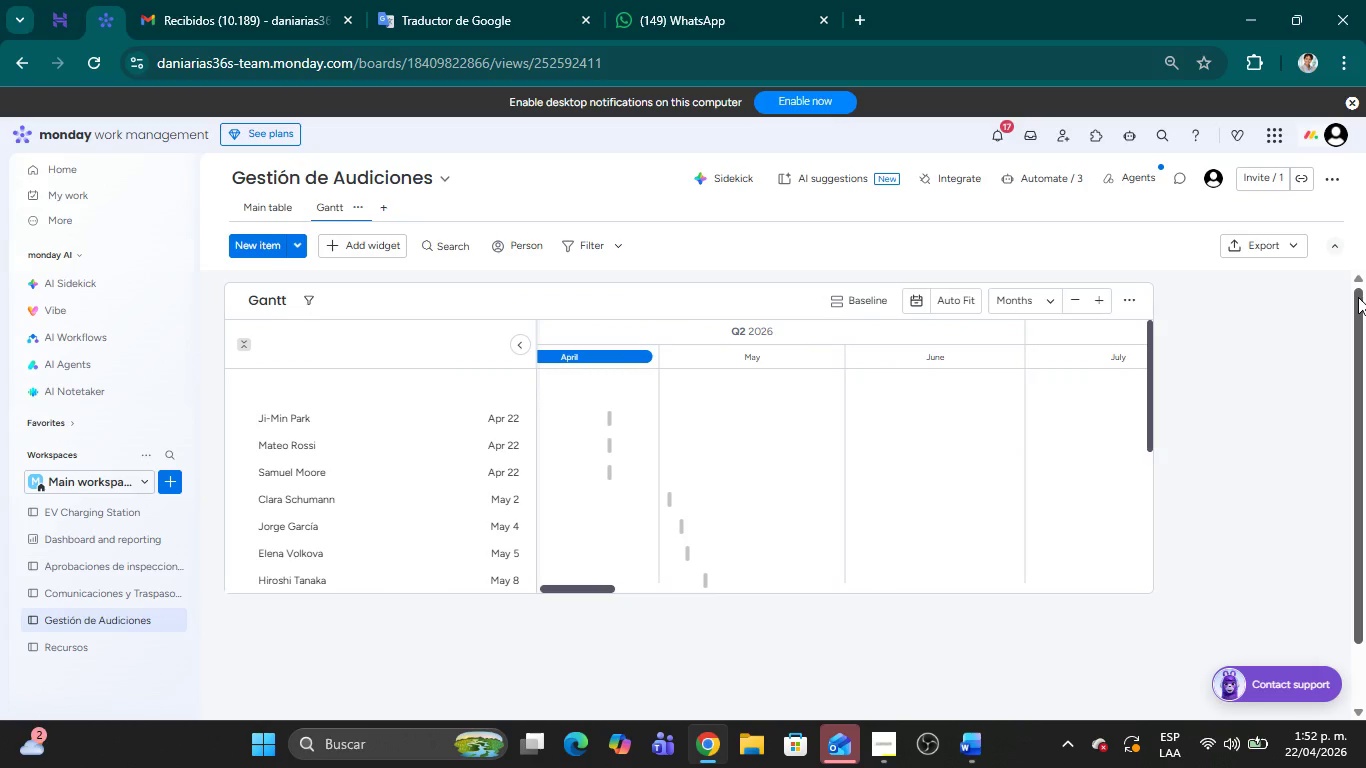 
triple_click([1358, 297])
 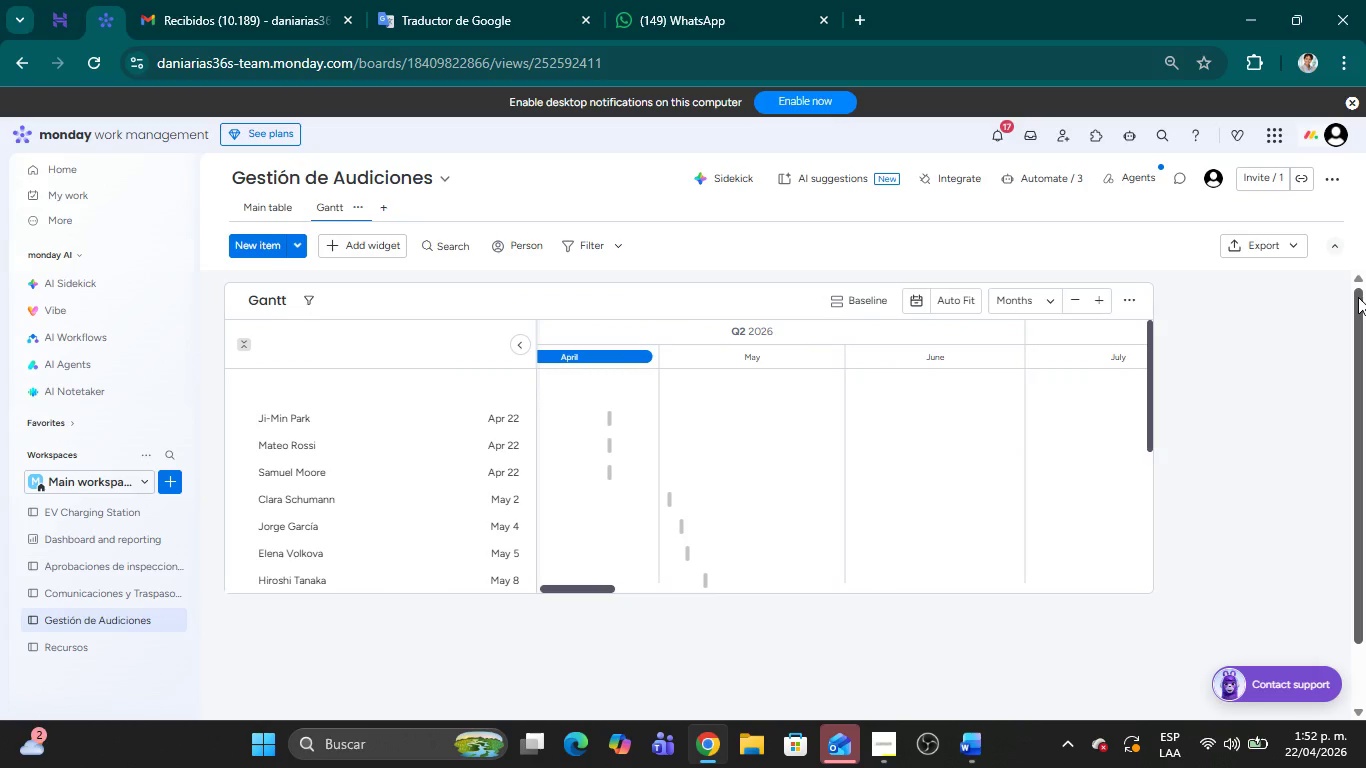 
triple_click([1358, 297])
 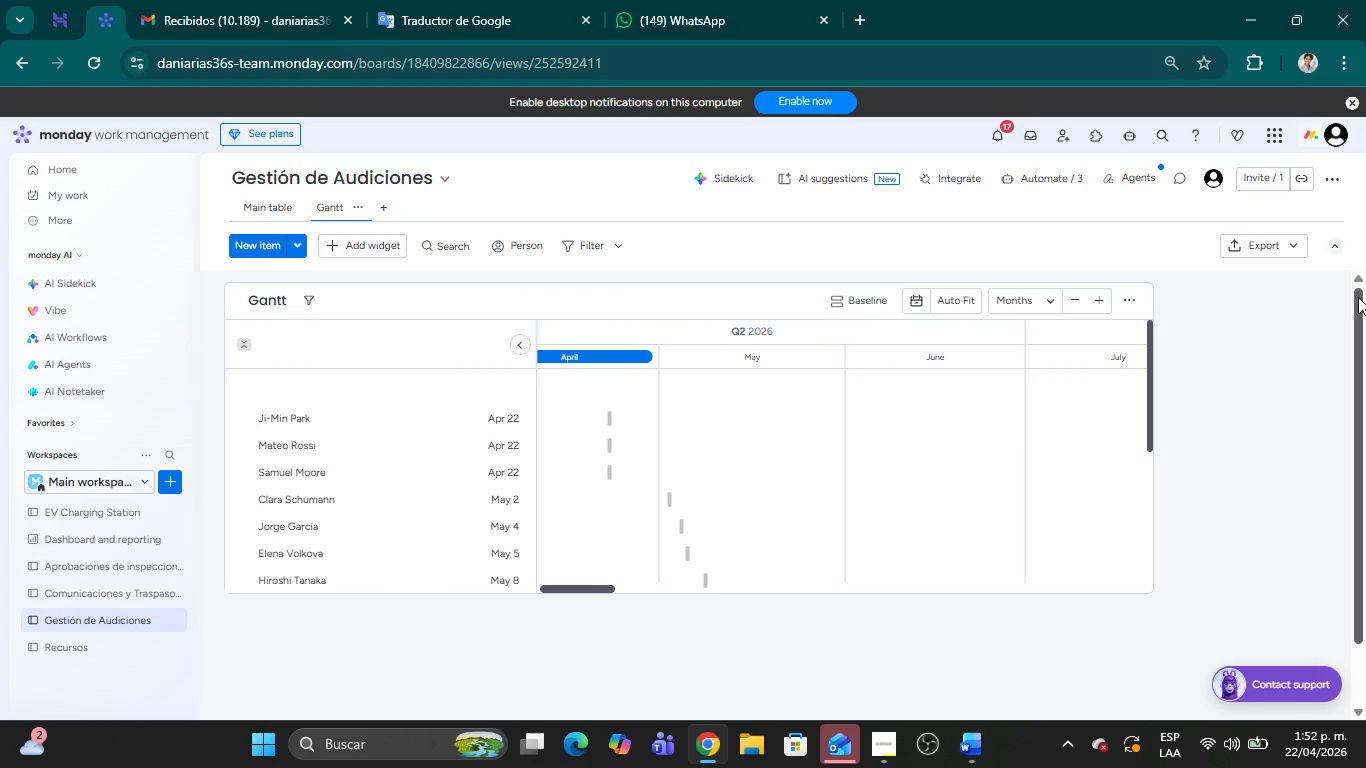 
triple_click([1358, 297])
 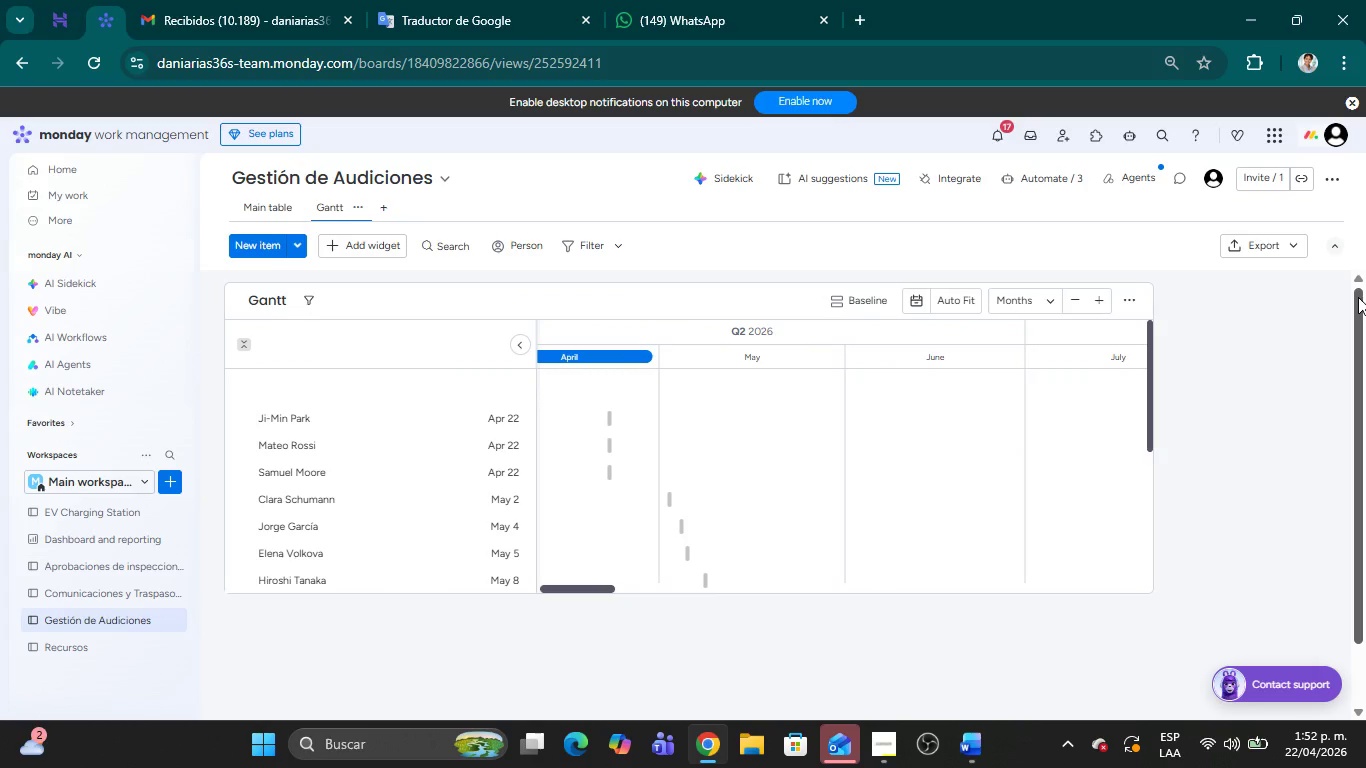 
triple_click([1358, 297])
 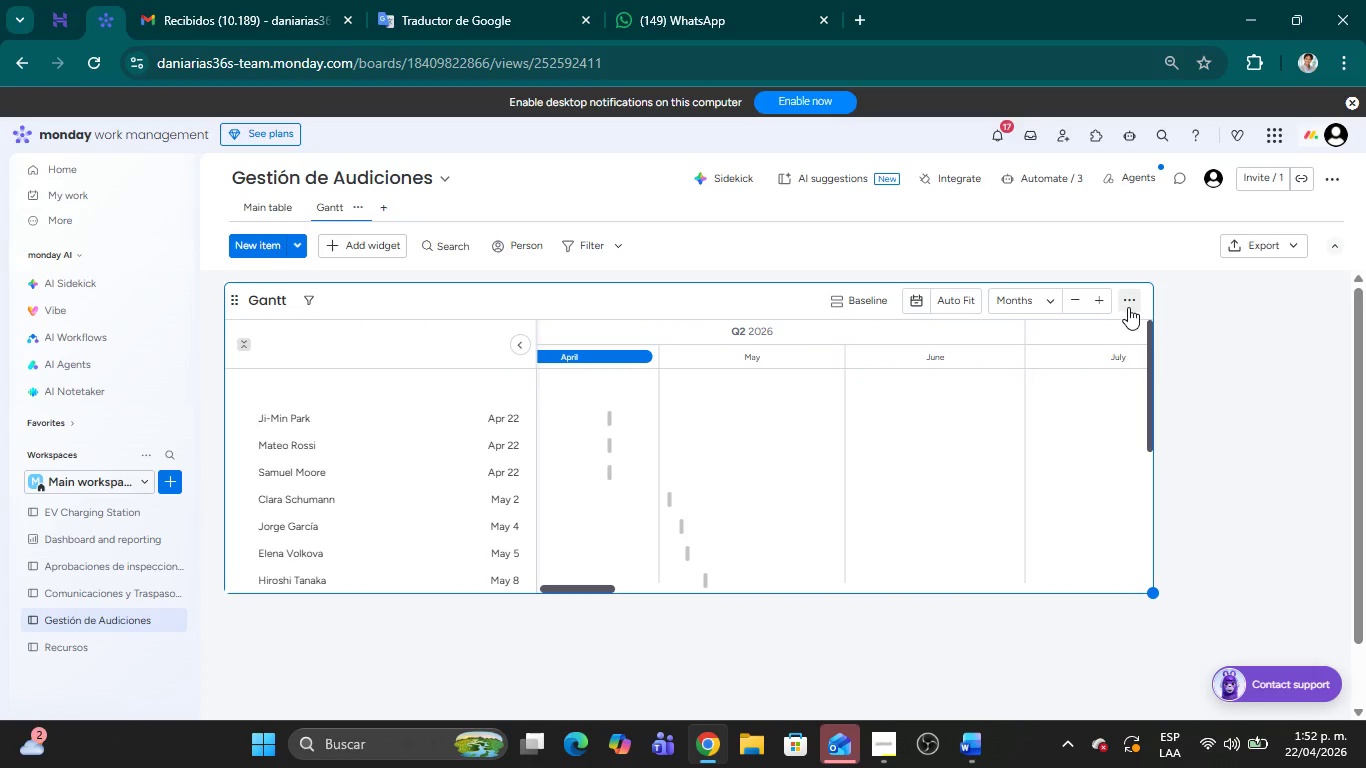 
left_click([1132, 300])
 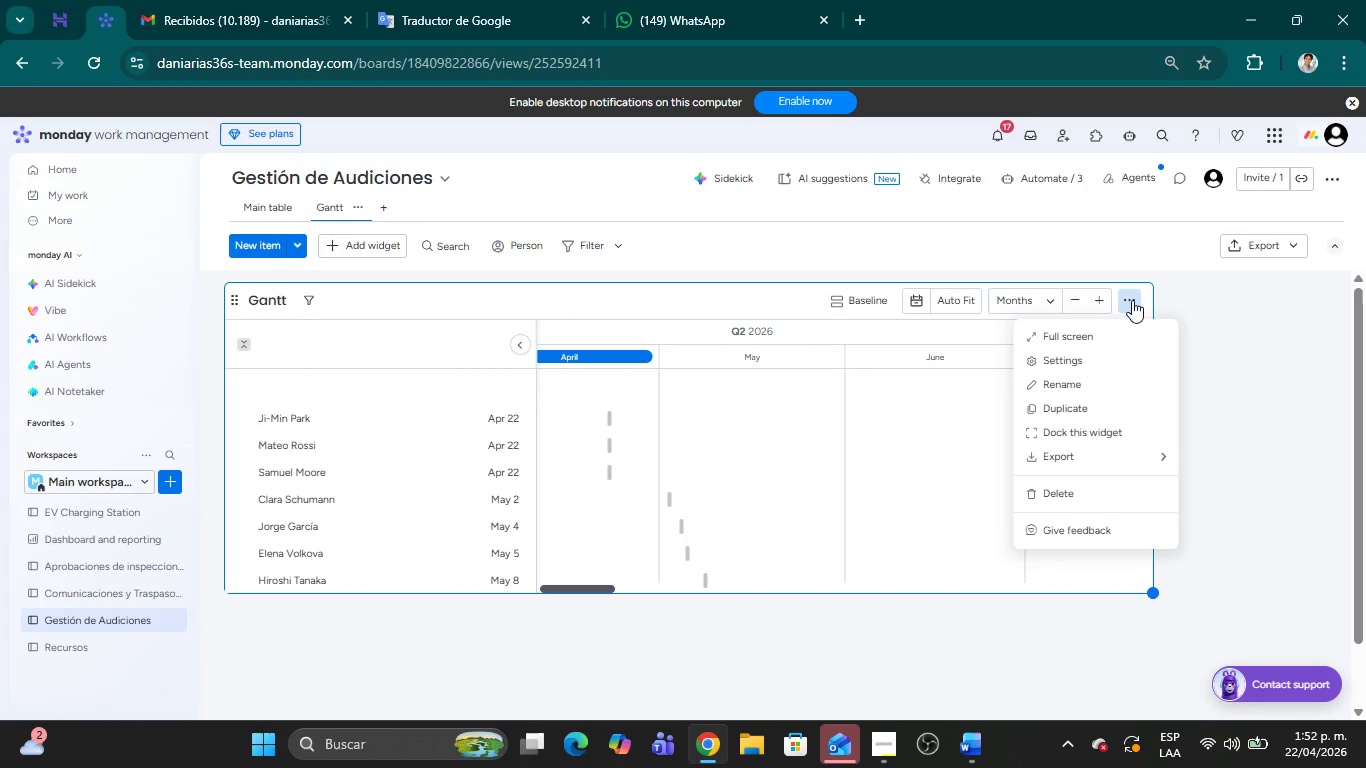 
left_click([1054, 367])
 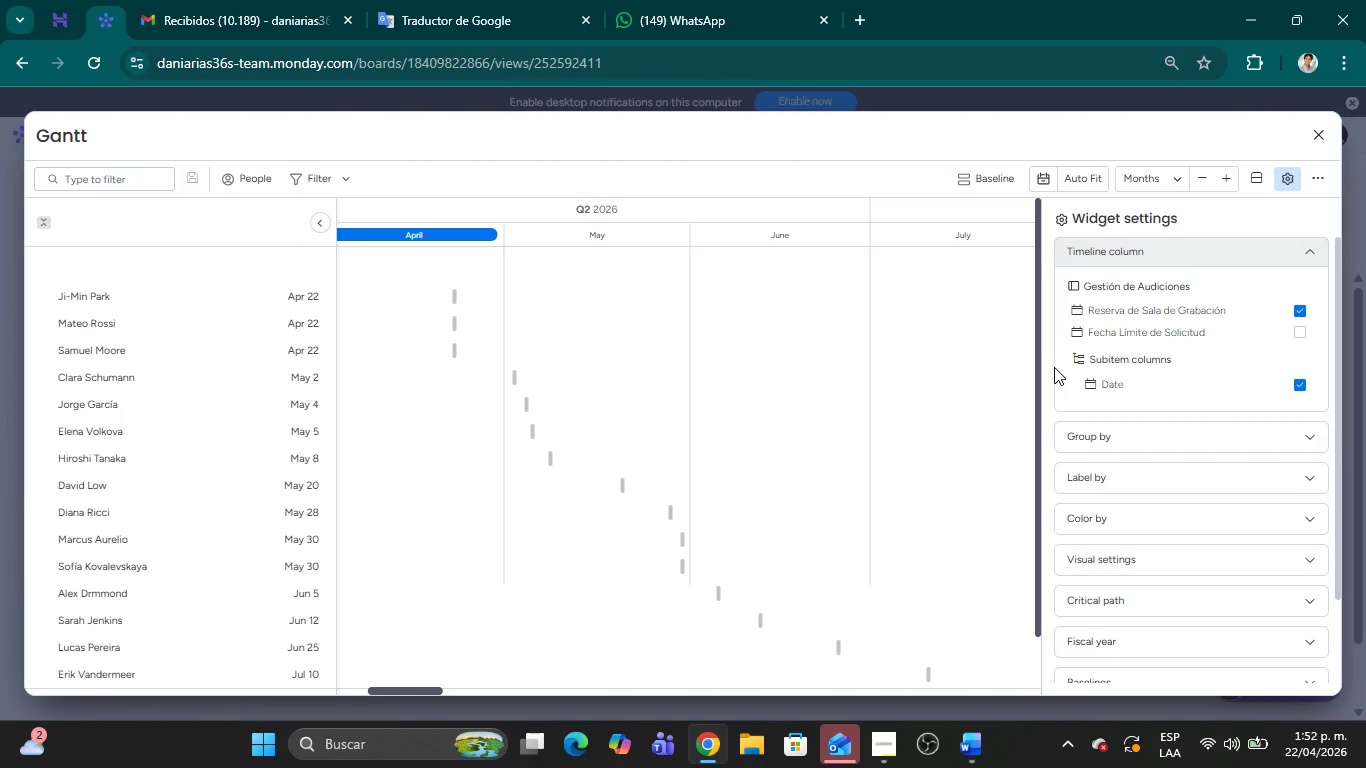 
wait(13.31)
 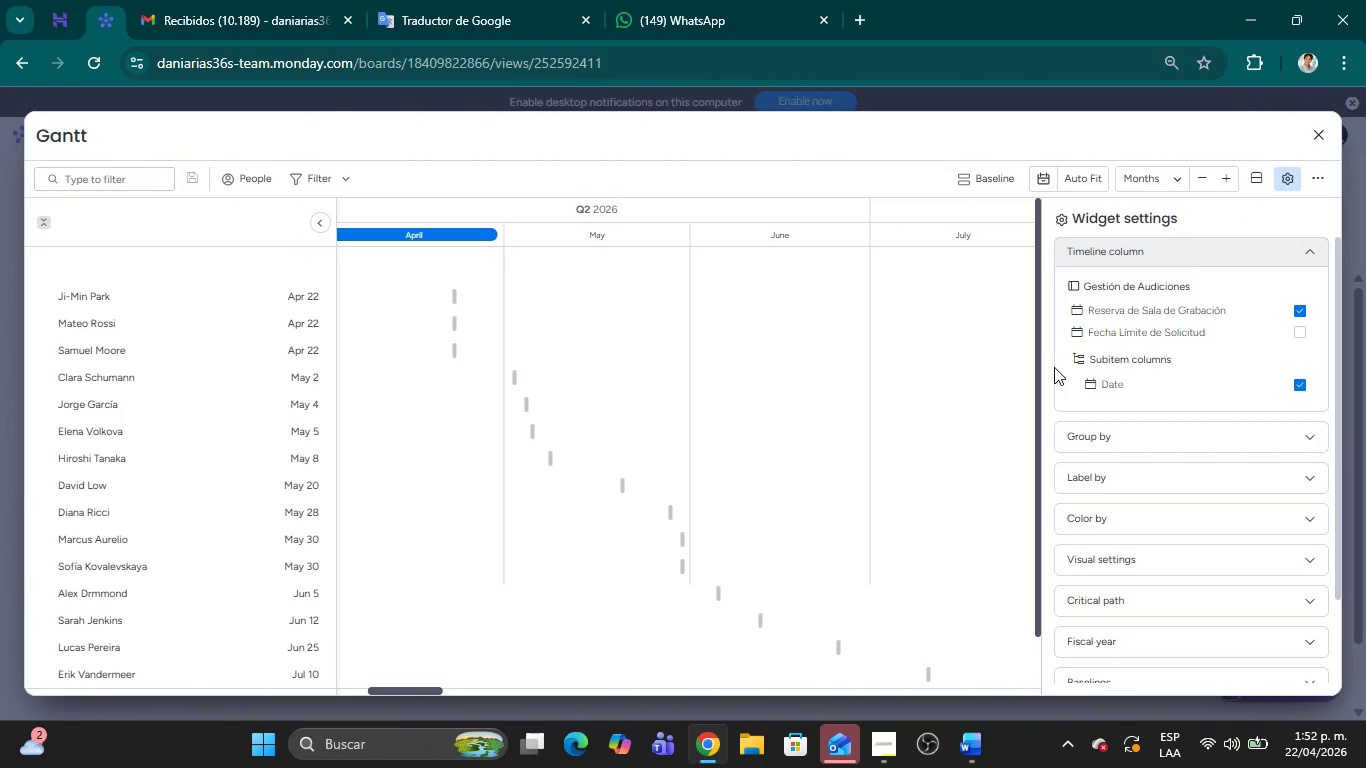 
left_click([1295, 335])
 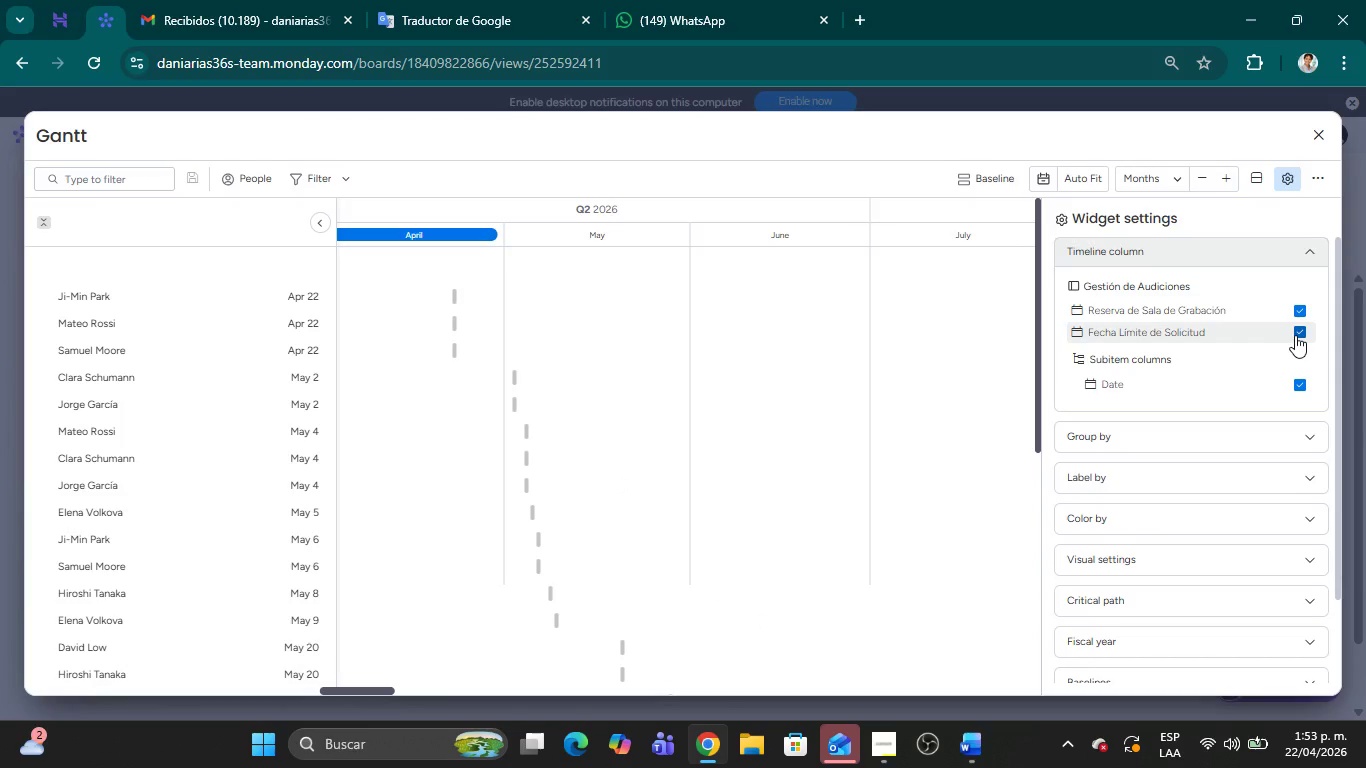 
wait(11.95)
 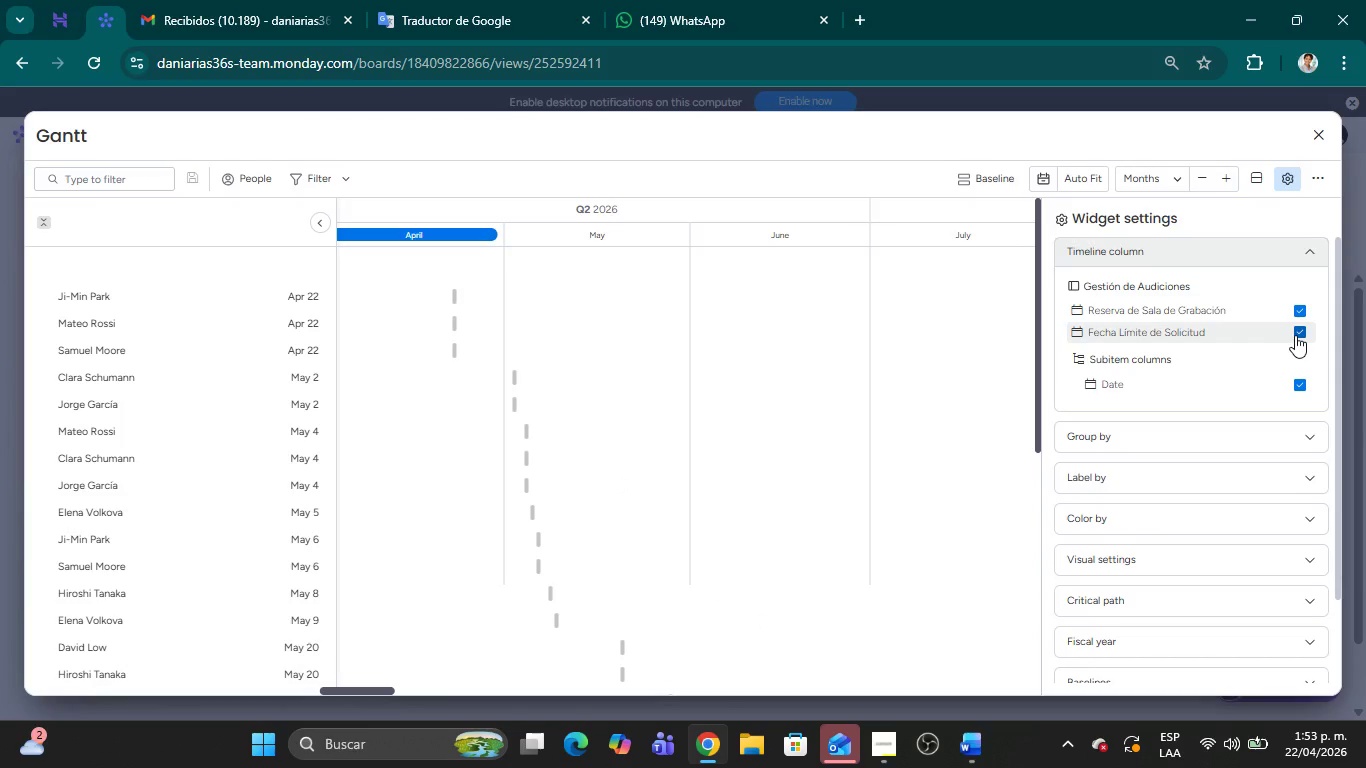 
left_click([1303, 433])
 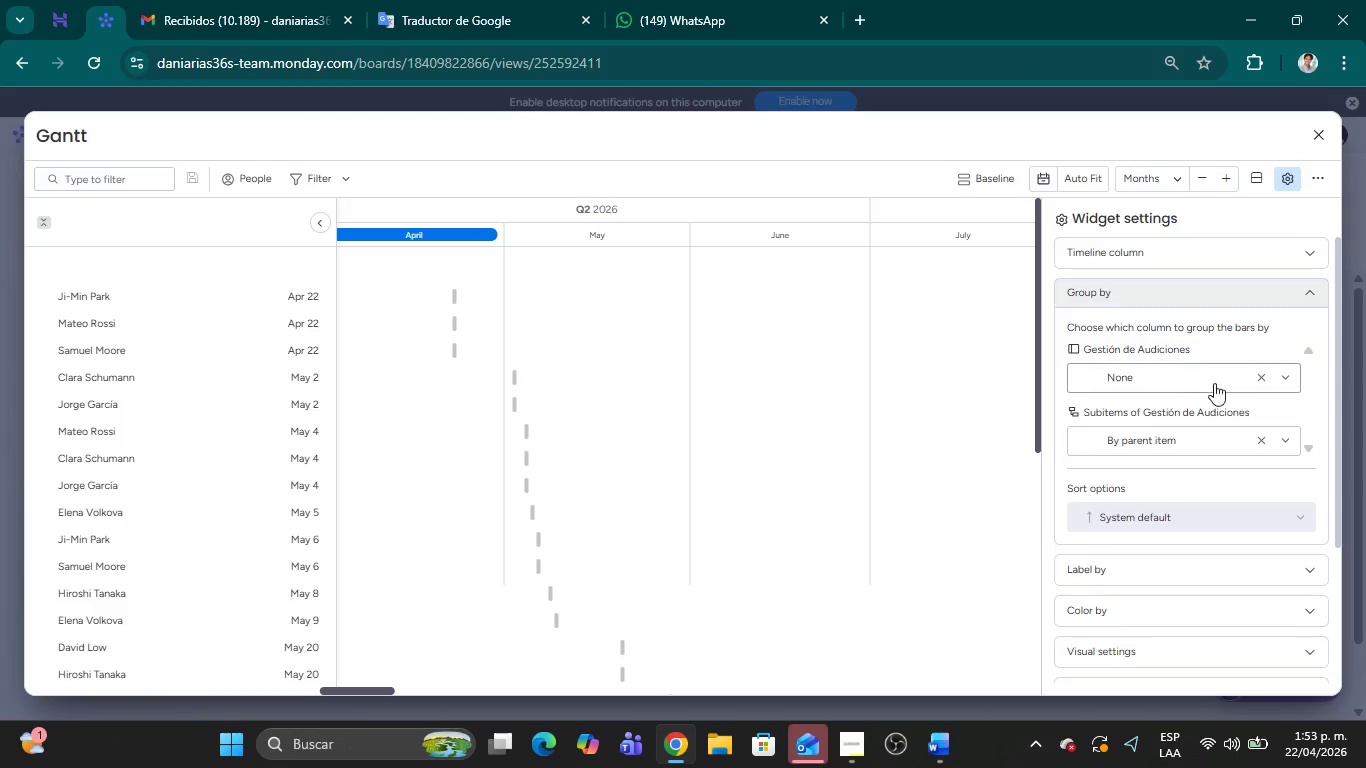 
wait(9.36)
 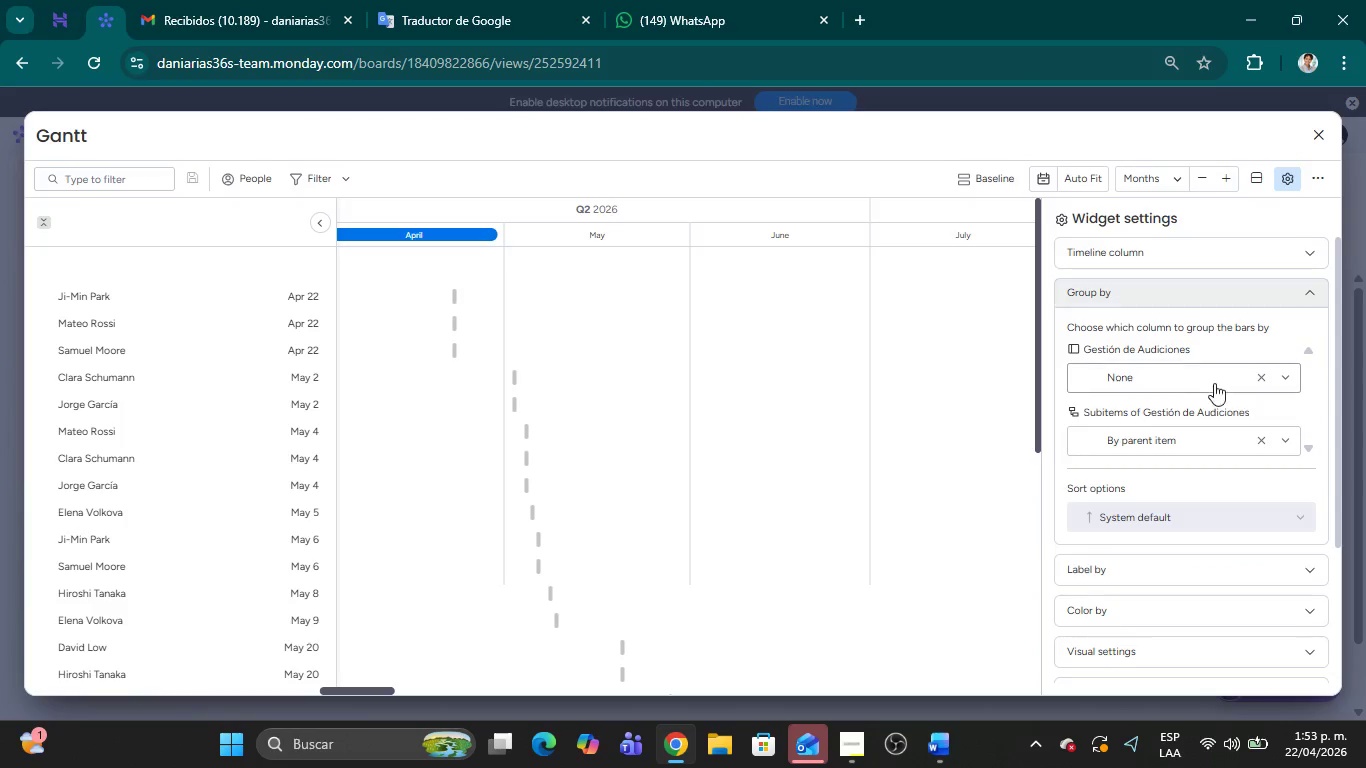 
left_click([1162, 374])
 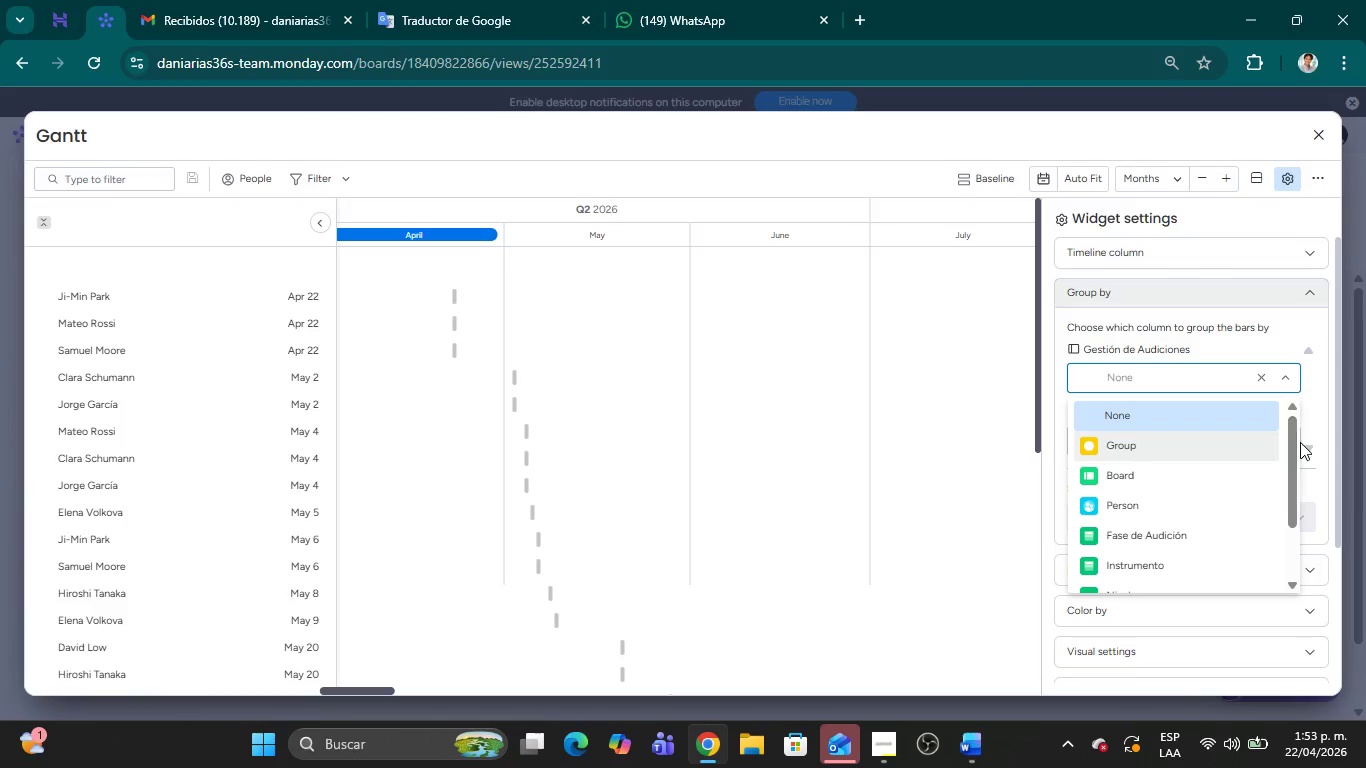 
left_click_drag(start_coordinate=[1294, 450], to_coordinate=[1294, 502])
 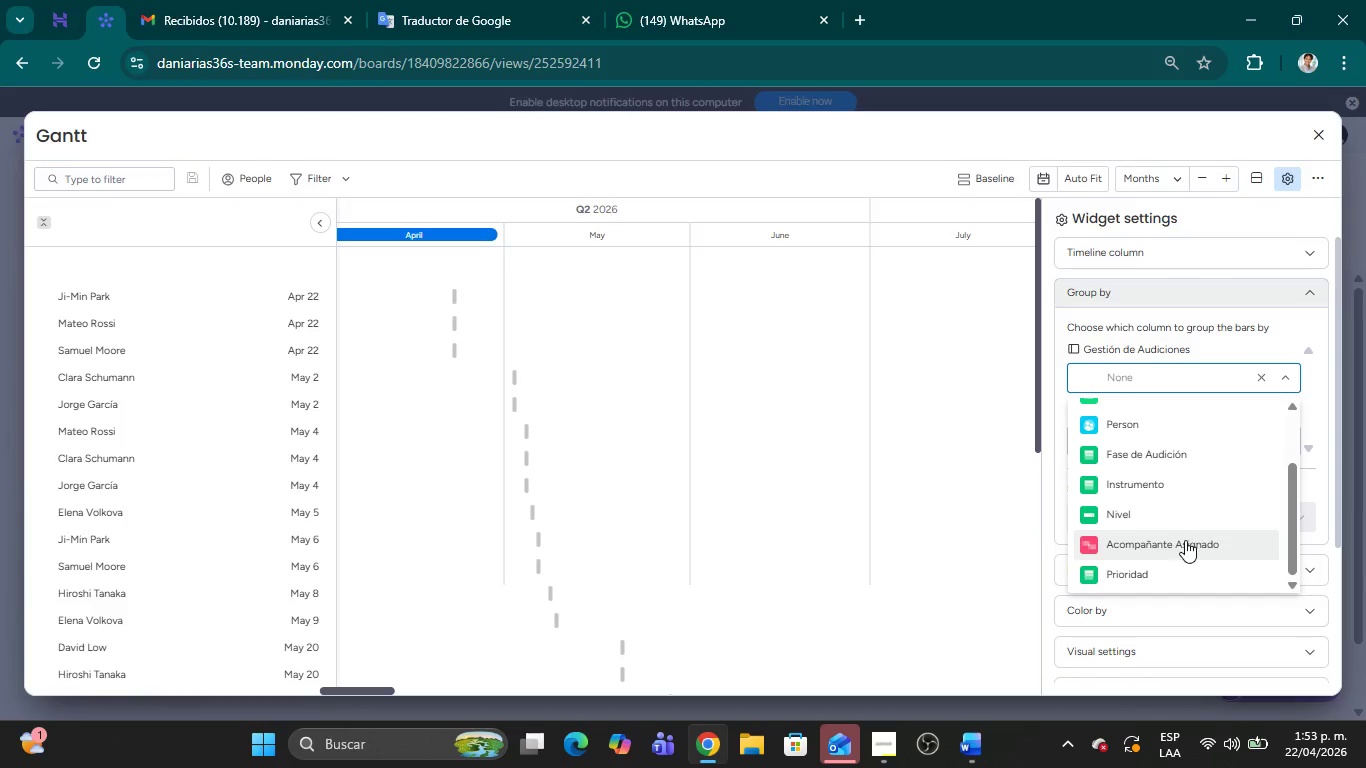 
left_click([1185, 540])
 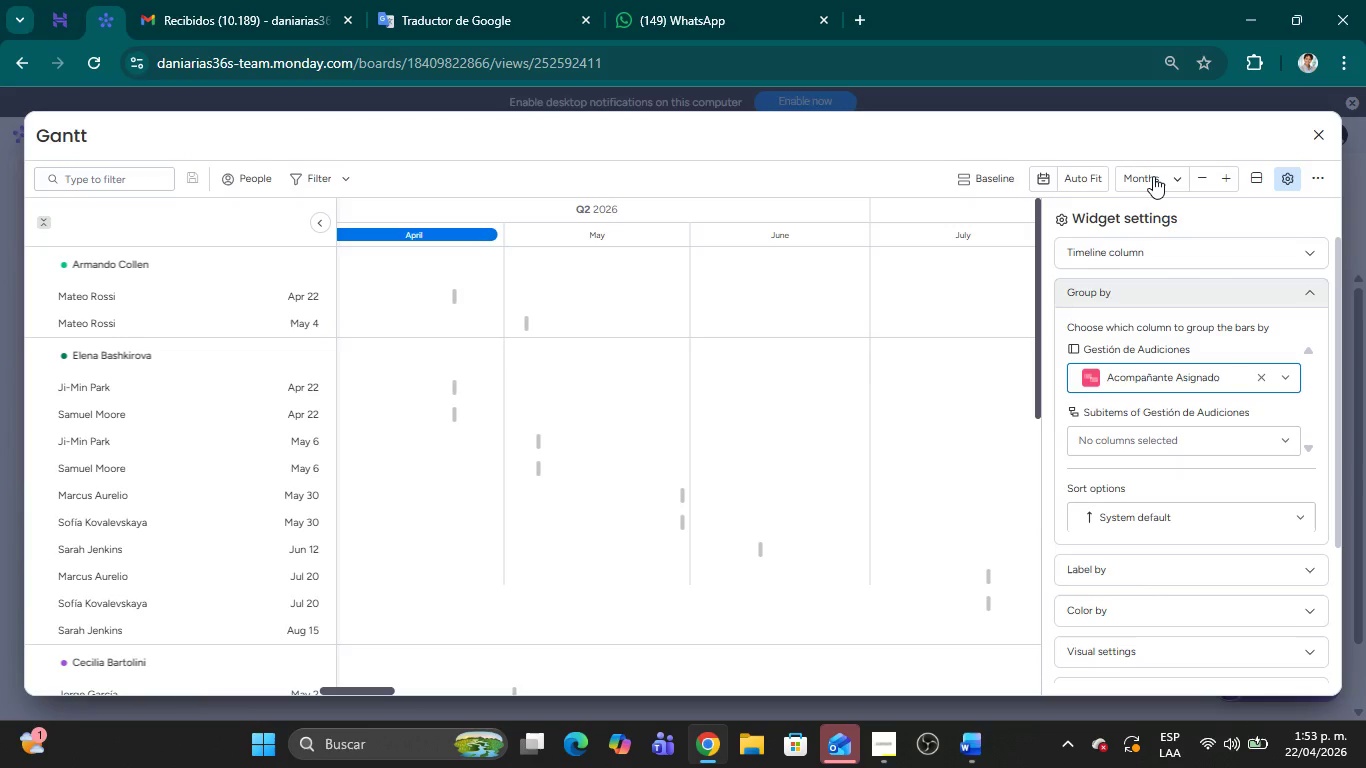 
wait(24.28)
 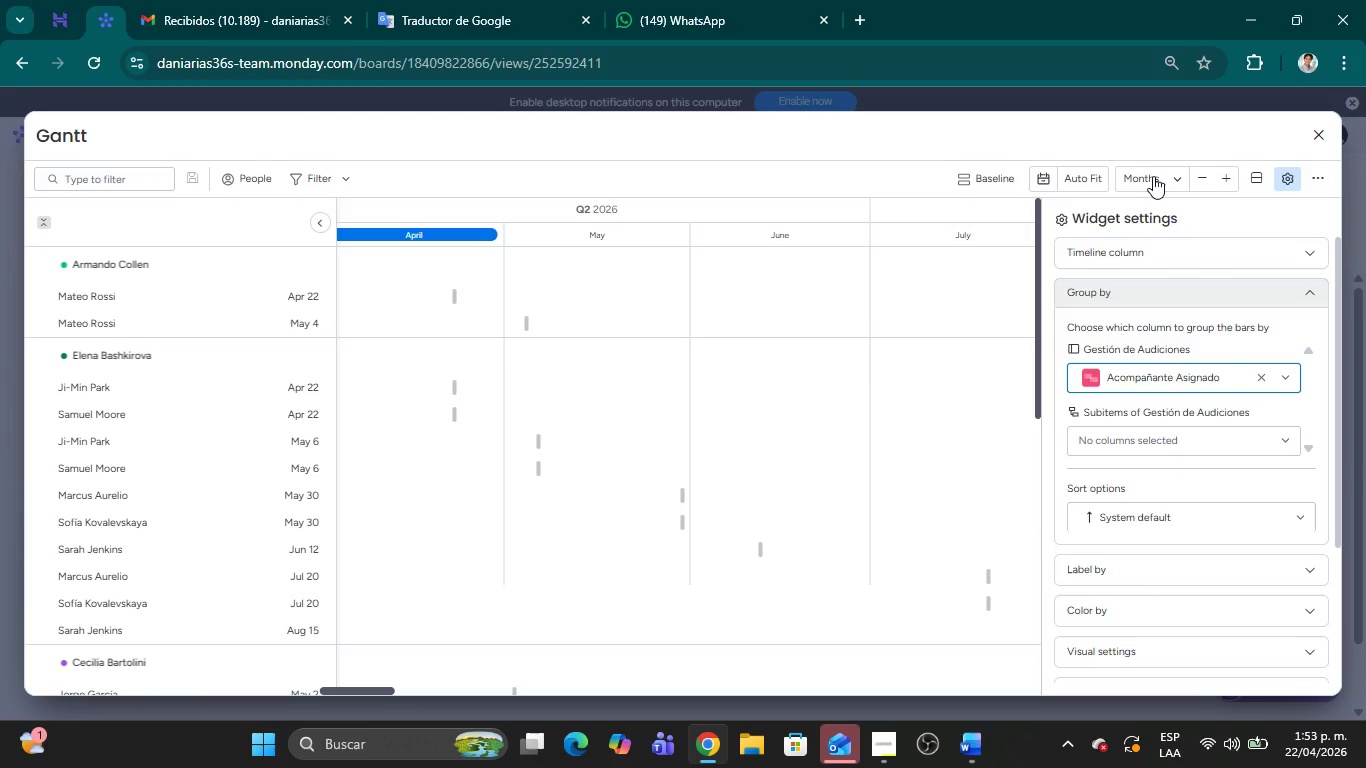 
left_click_drag(start_coordinate=[384, 687], to_coordinate=[358, 670])
 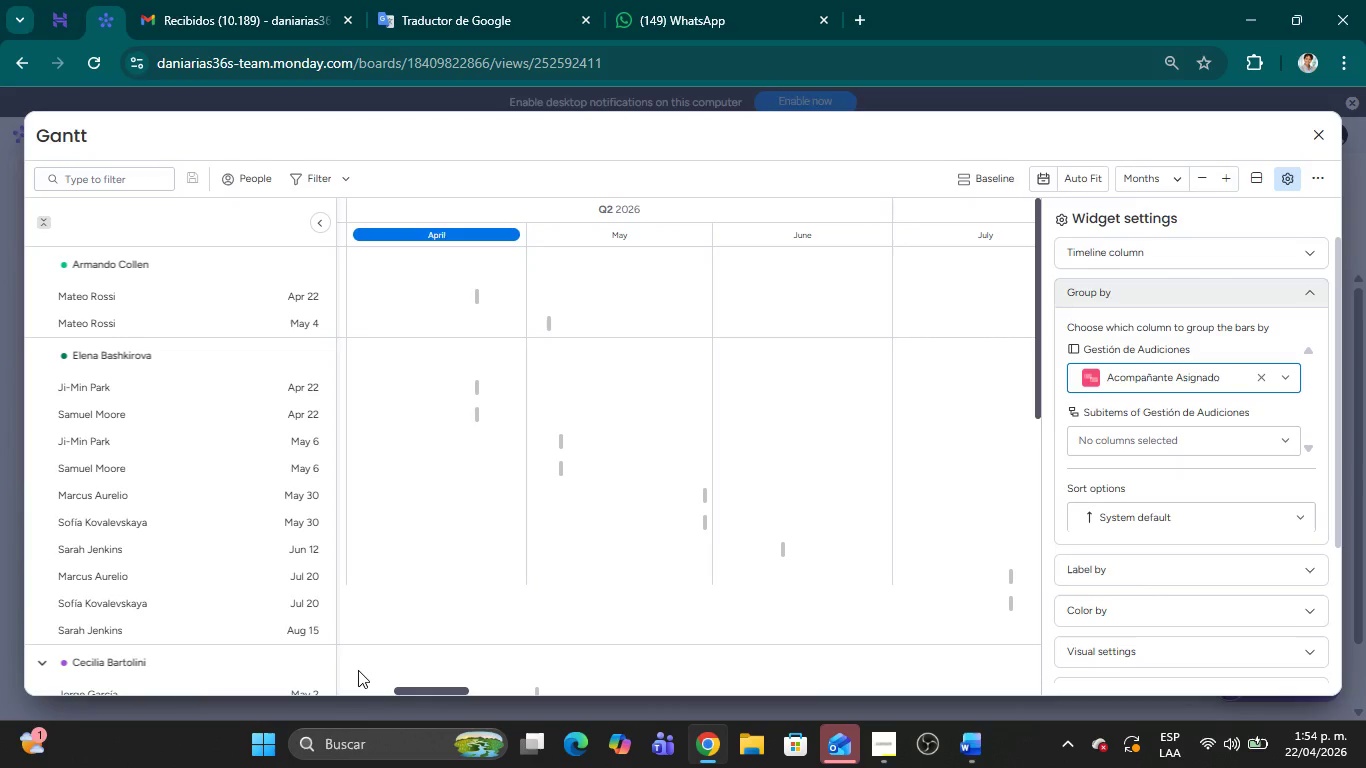 
wait(13.72)
 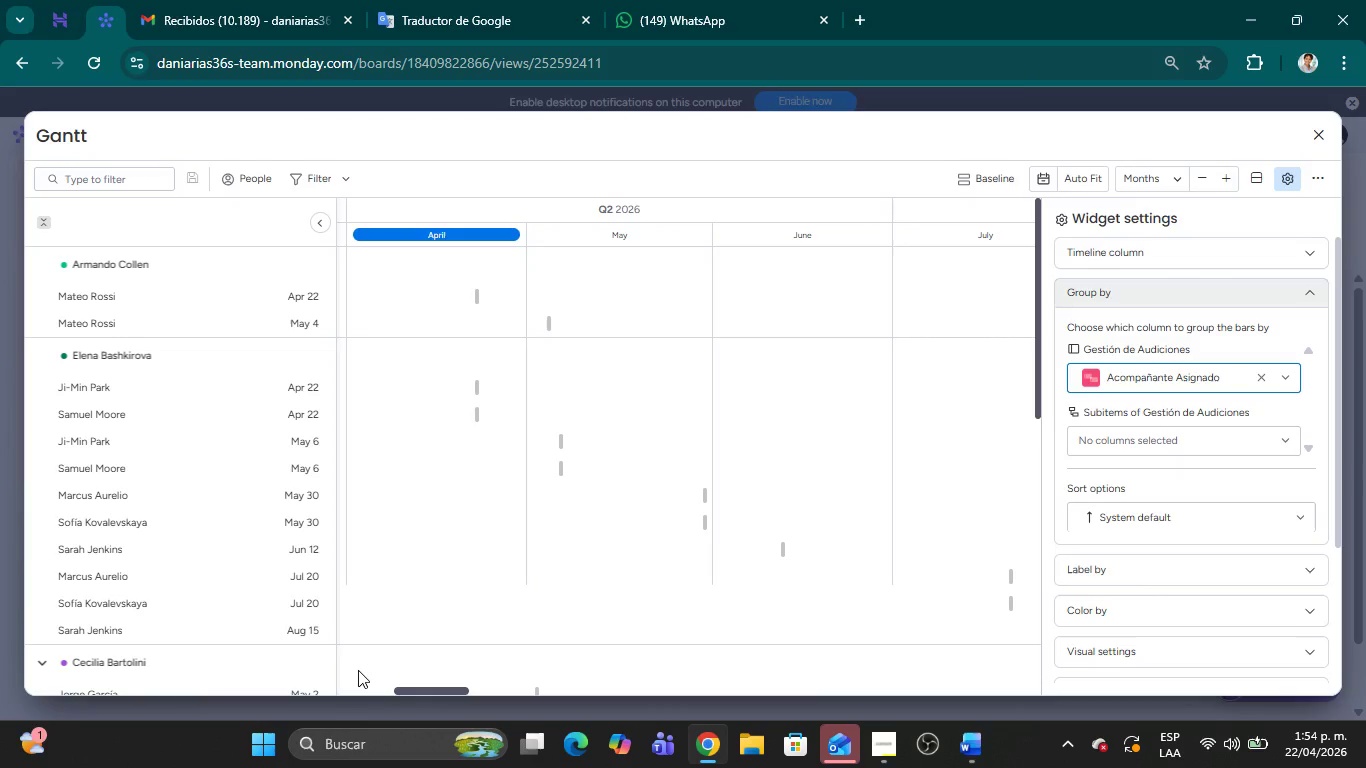 
left_click([1293, 182])
 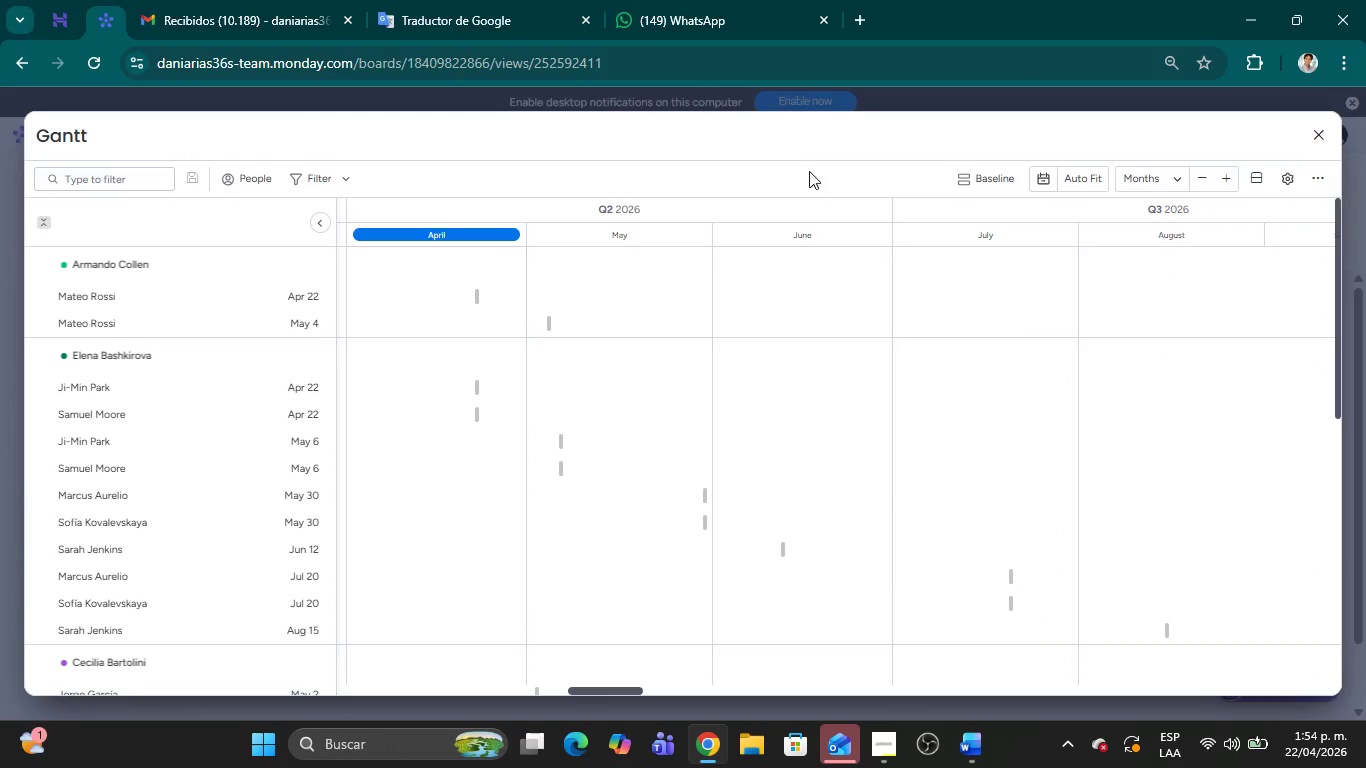 
left_click([803, 180])
 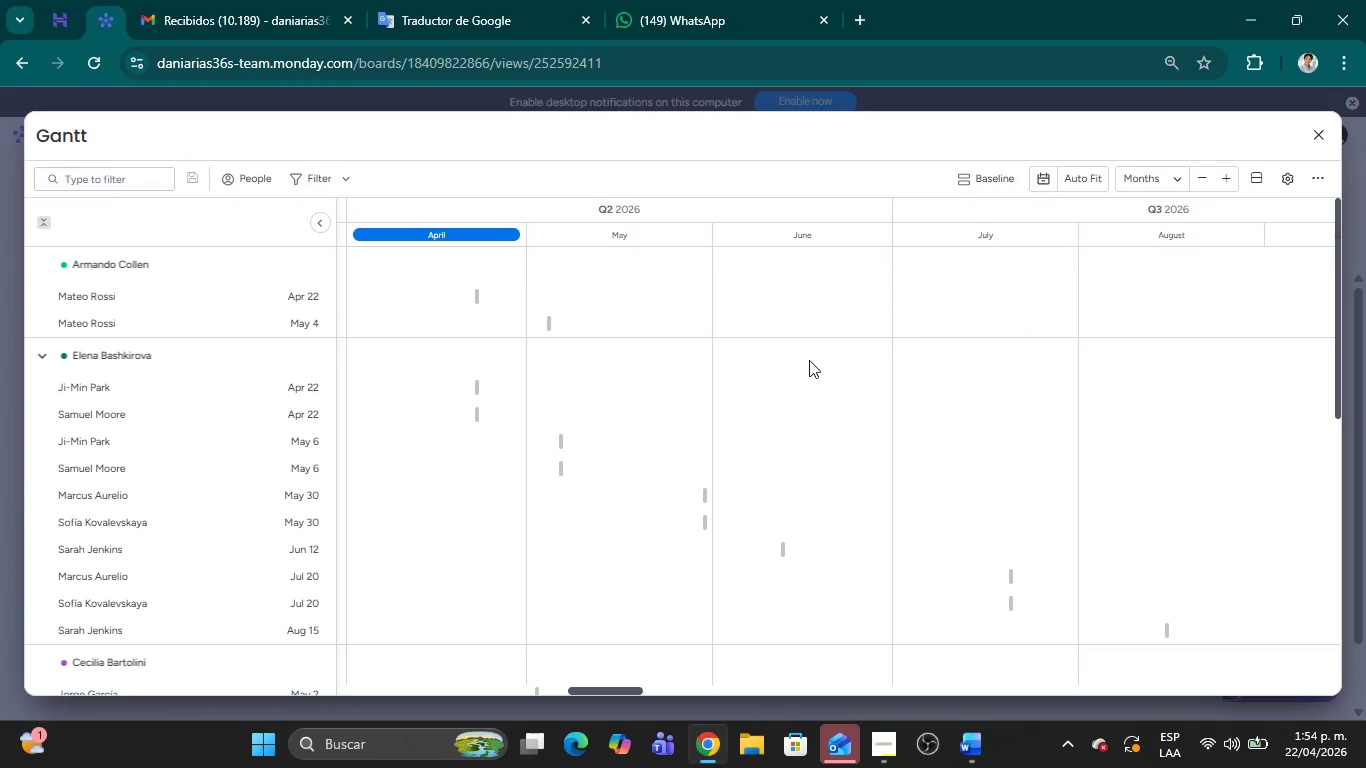 
wait(12.31)
 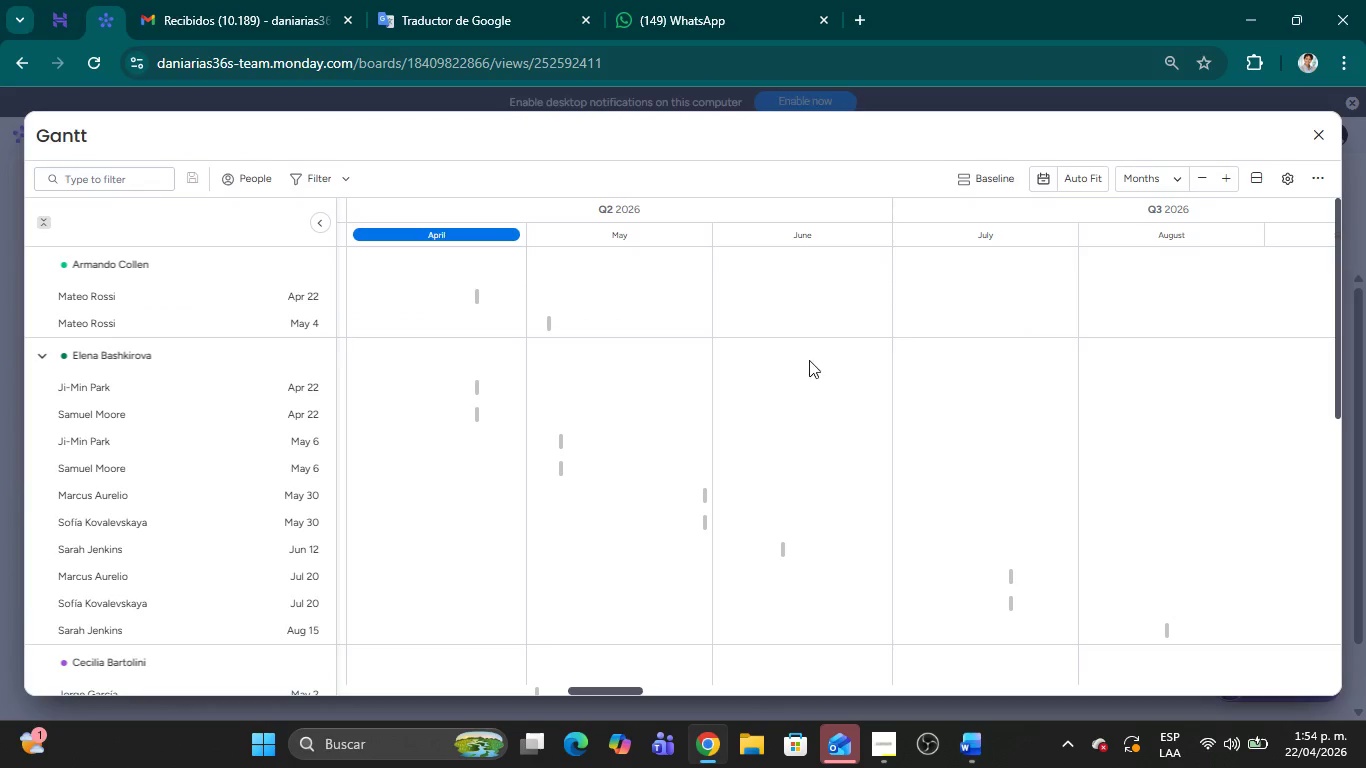 
left_click([1172, 177])
 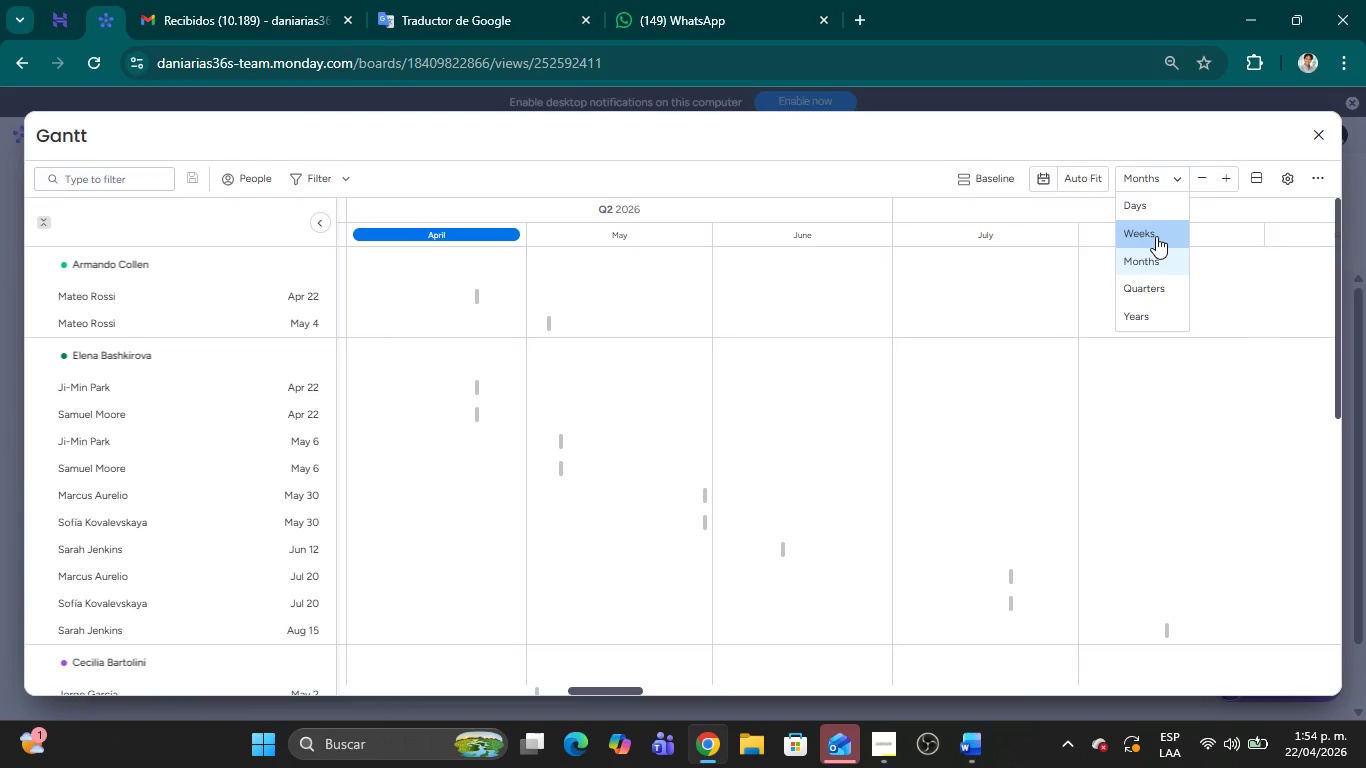 
wait(6.31)
 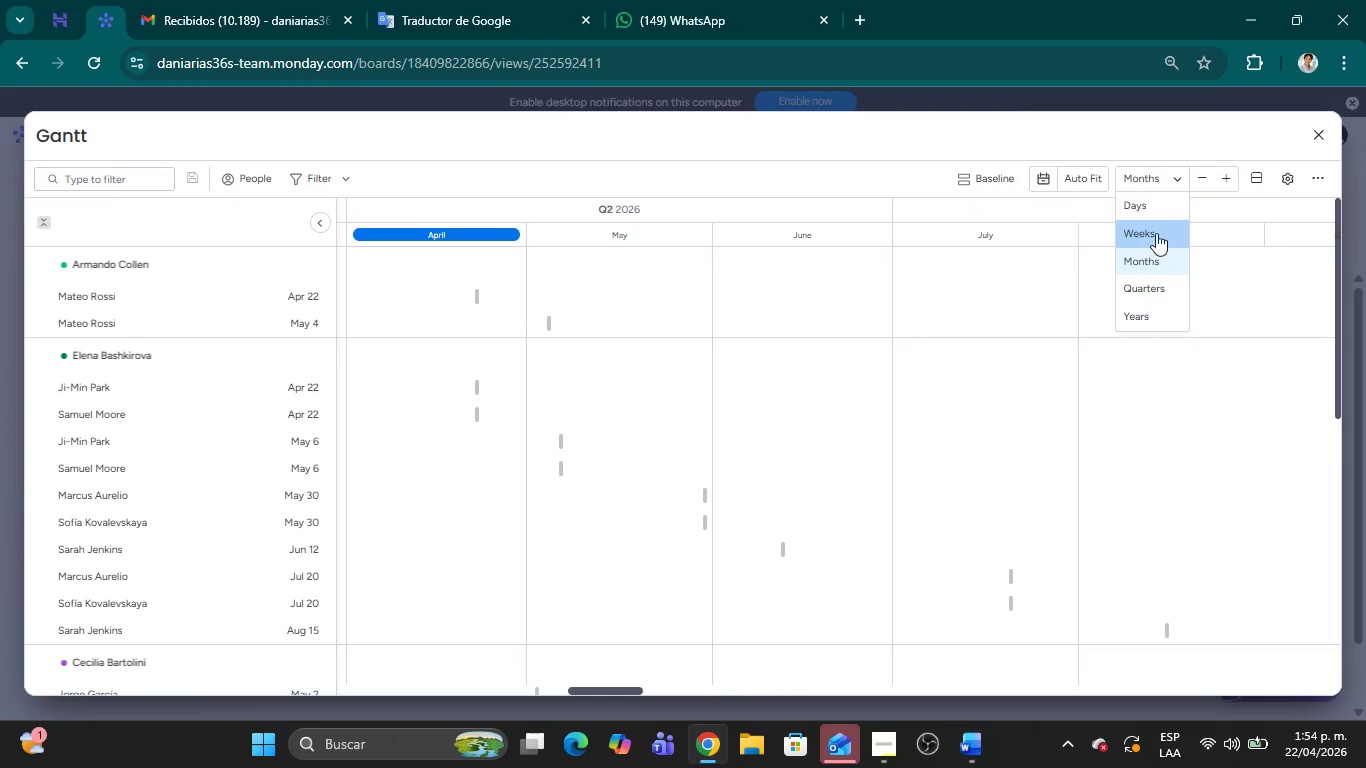 
left_click([1156, 236])
 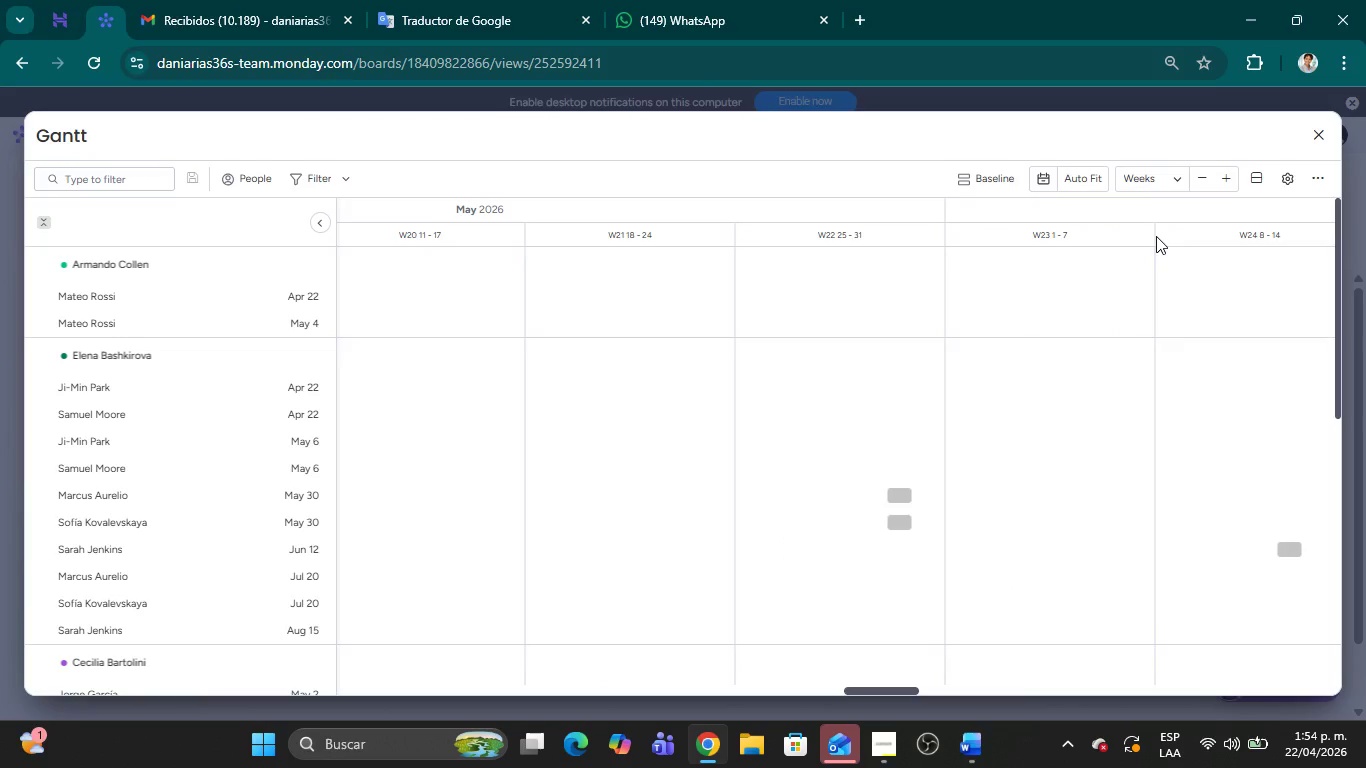 
left_click([1176, 182])
 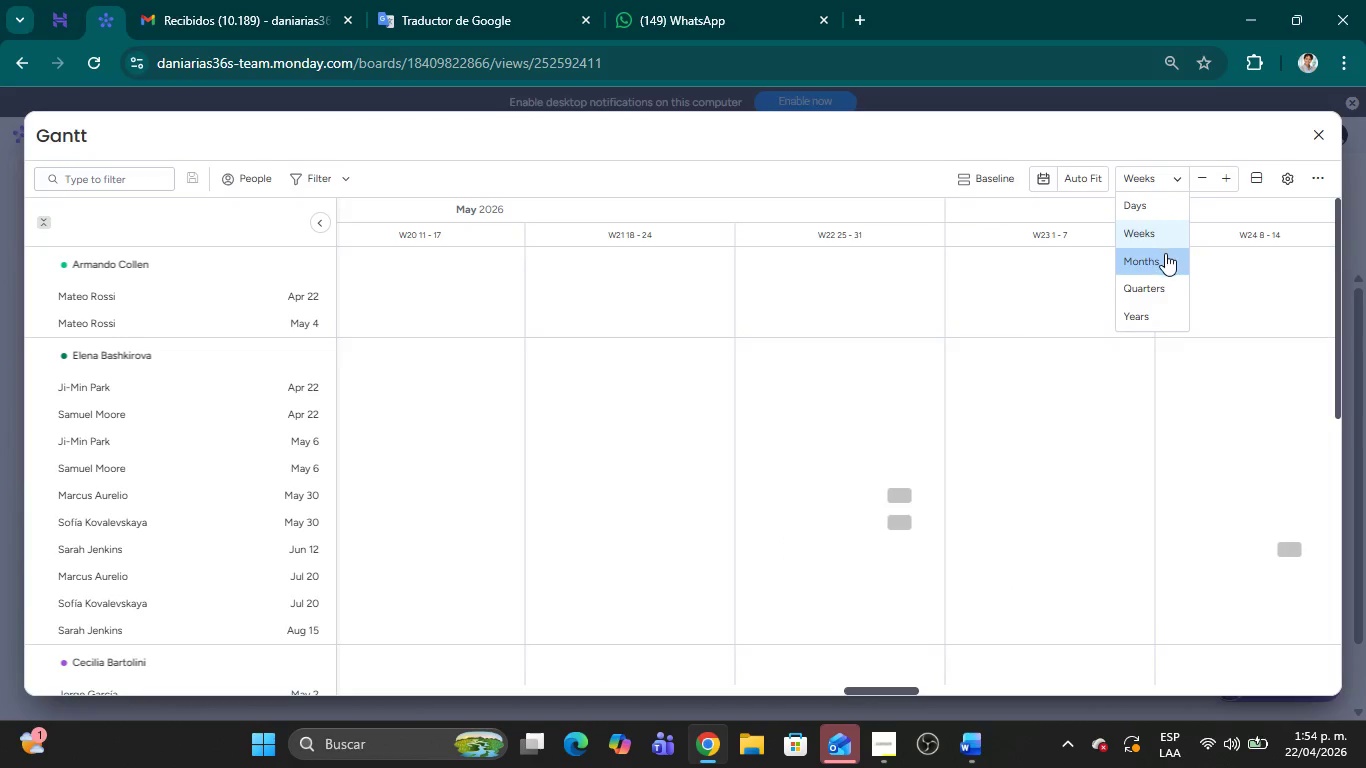 
left_click([1165, 255])
 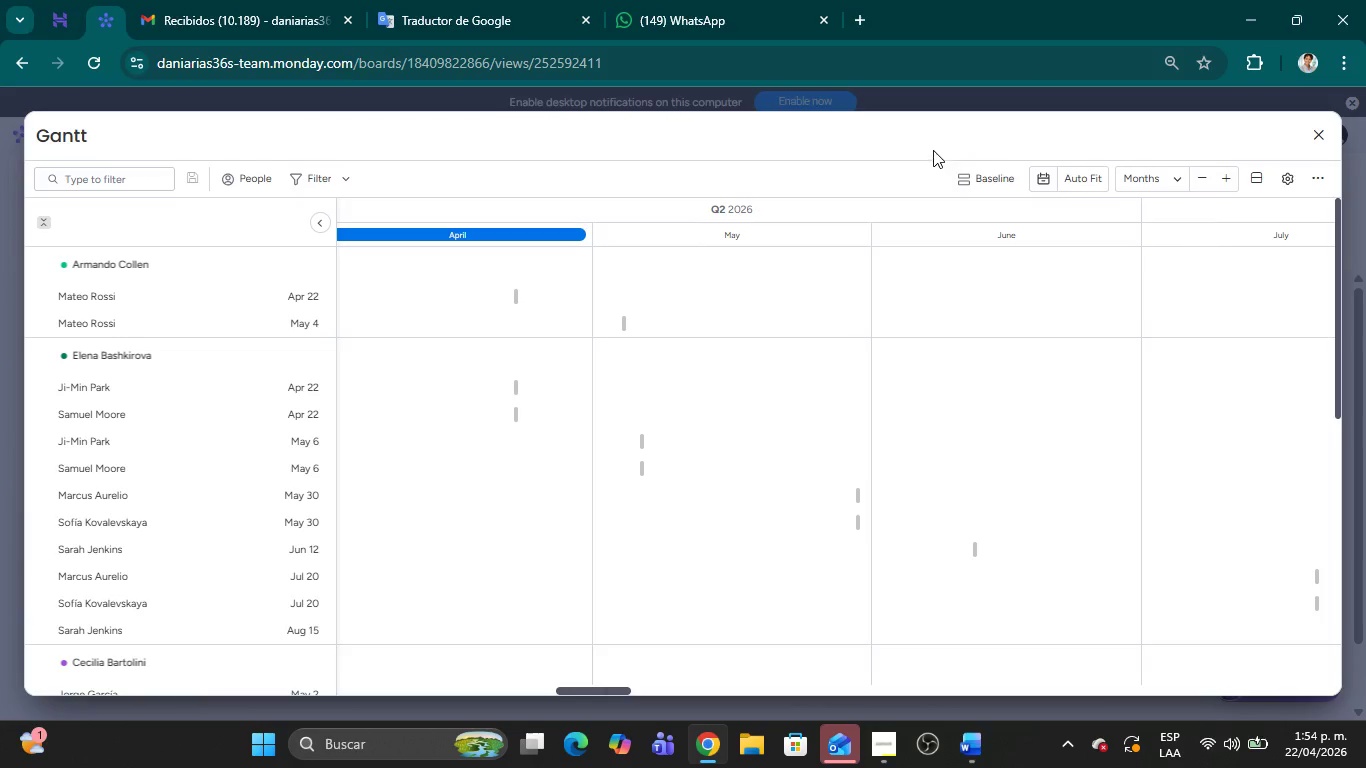 
left_click([922, 140])
 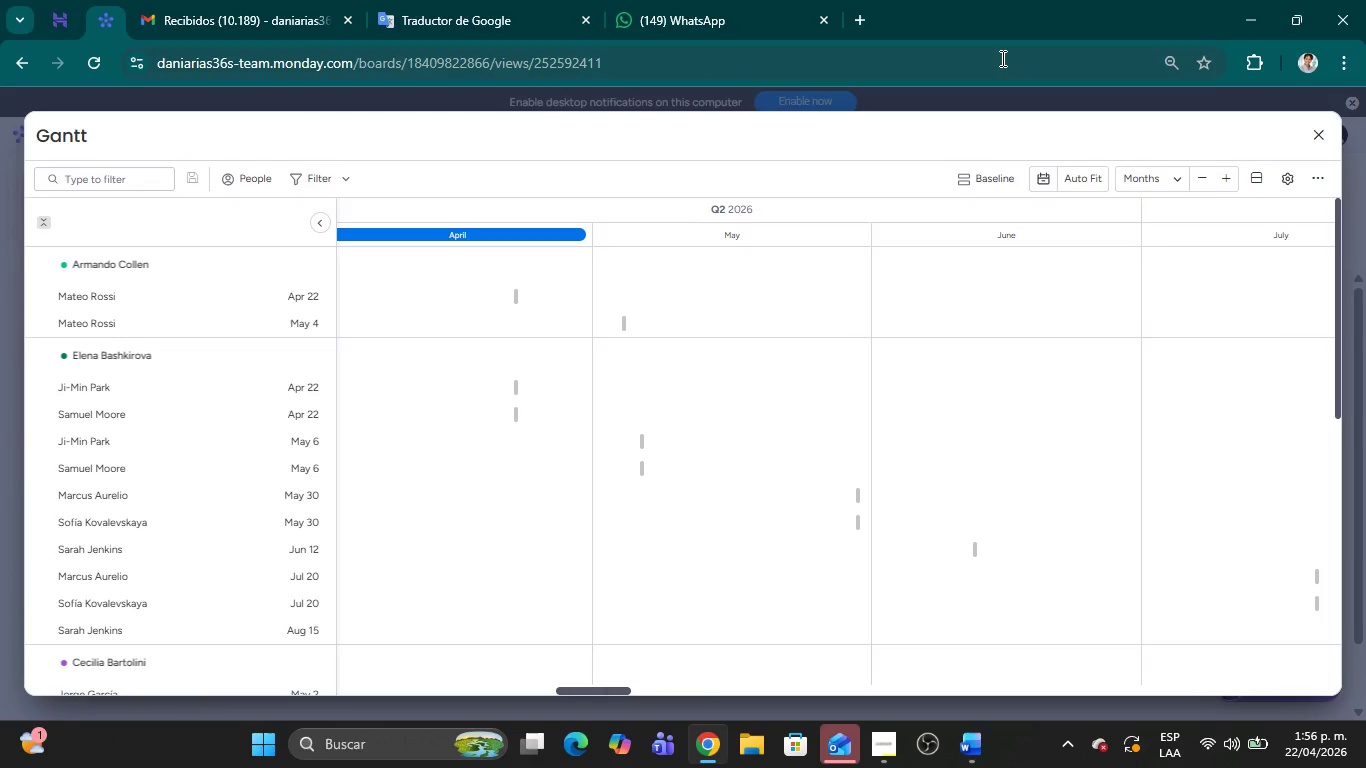 
wait(114.08)
 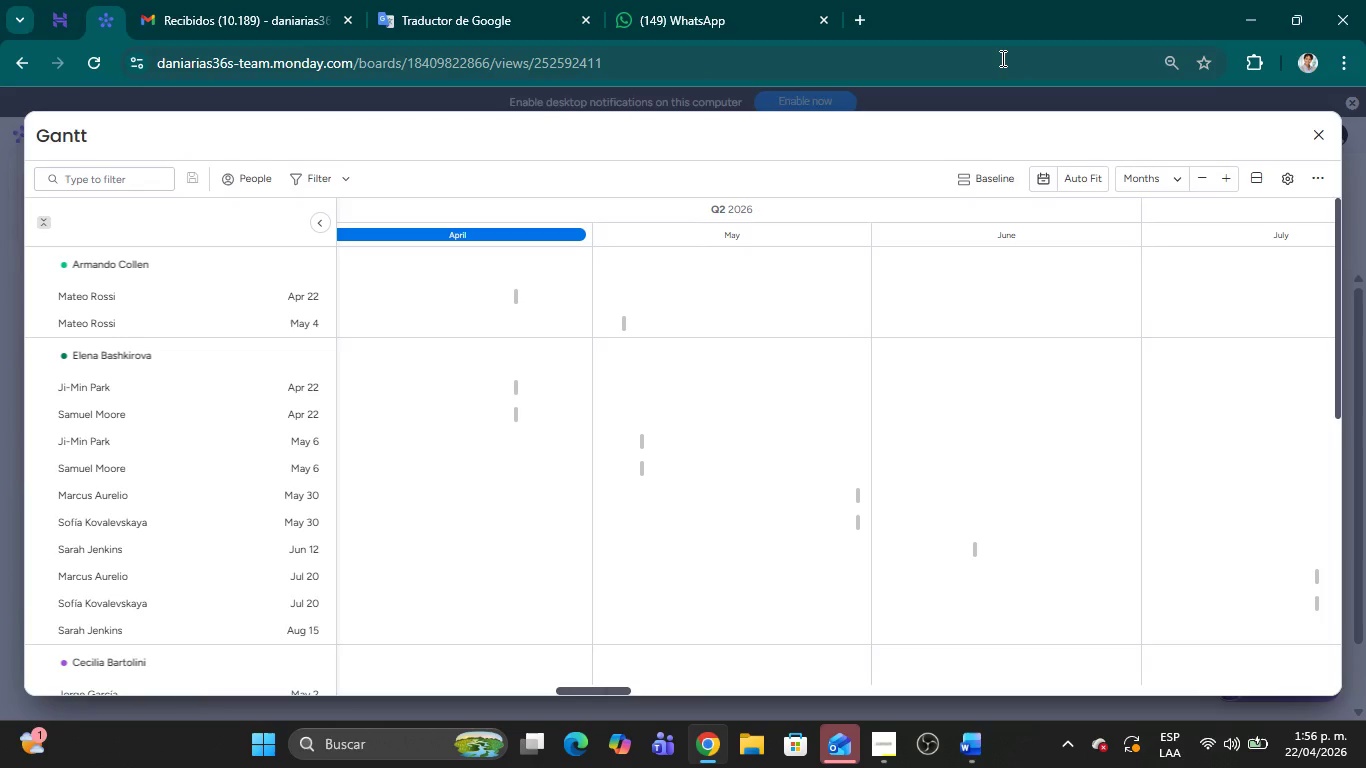 
left_click([1320, 145])
 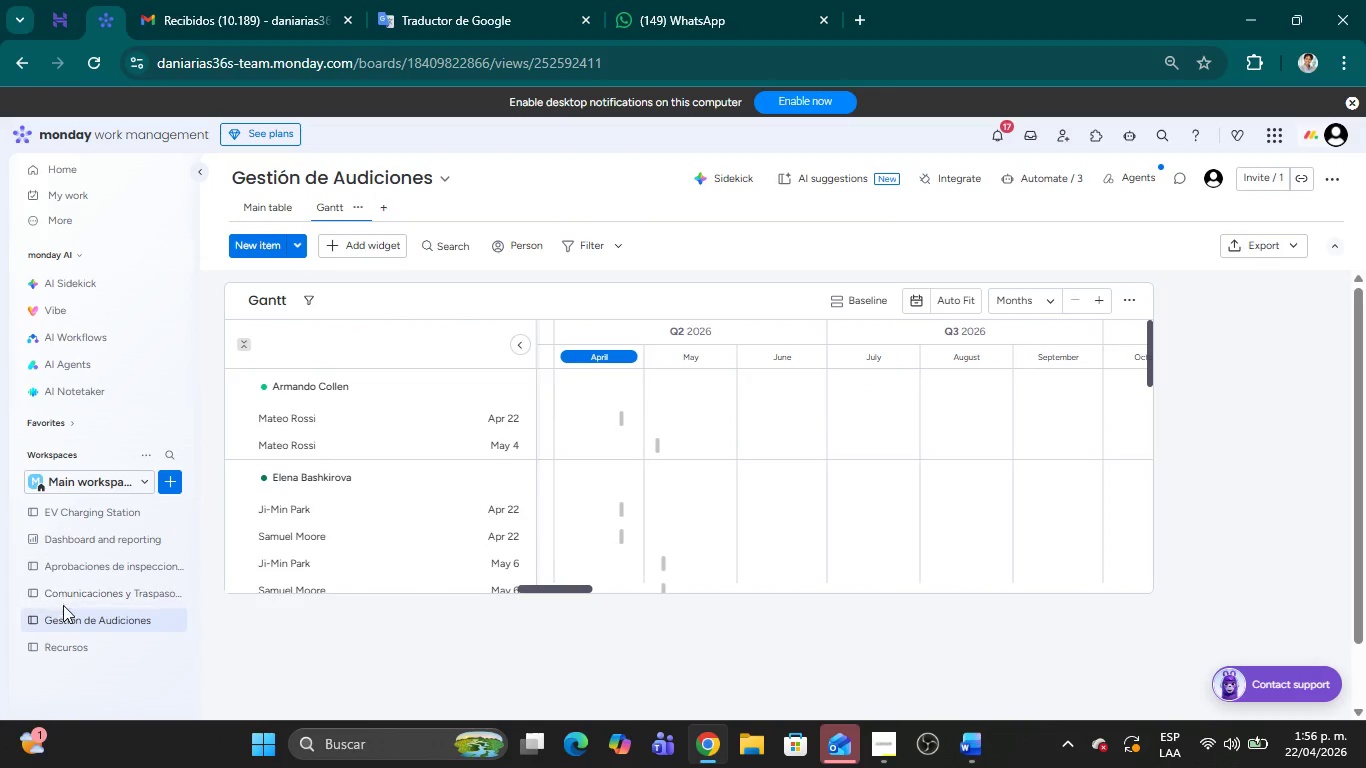 
wait(5.31)
 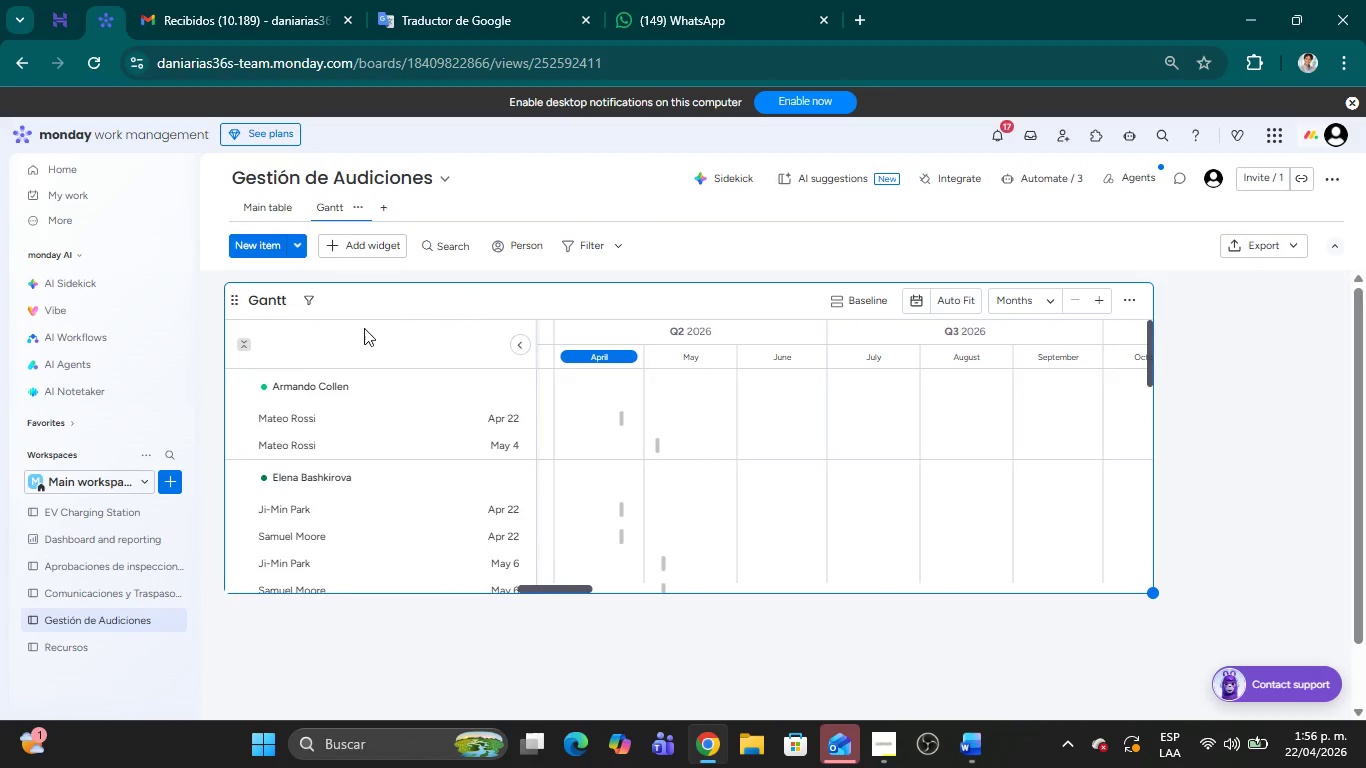 
left_click([262, 211])
 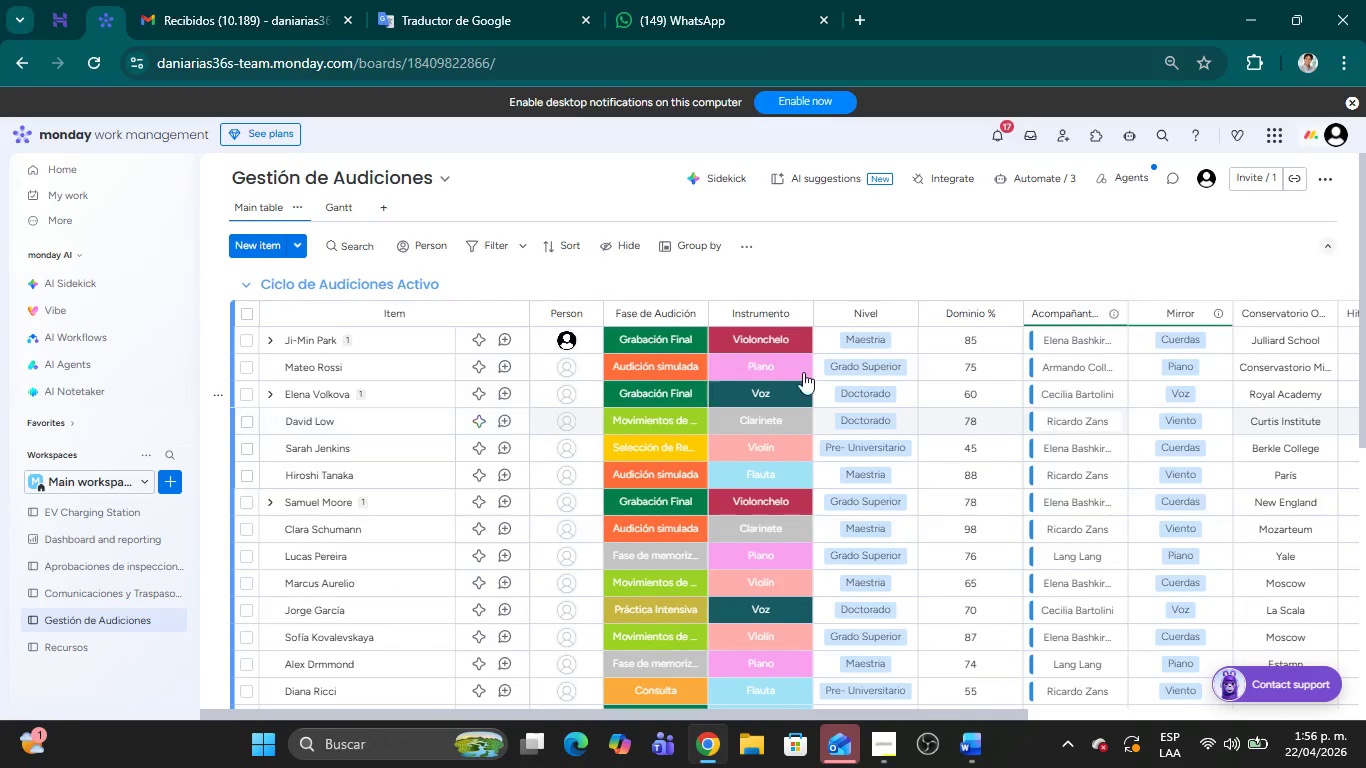 
scroll: coordinate [1061, 329], scroll_direction: down, amount: 1.0
 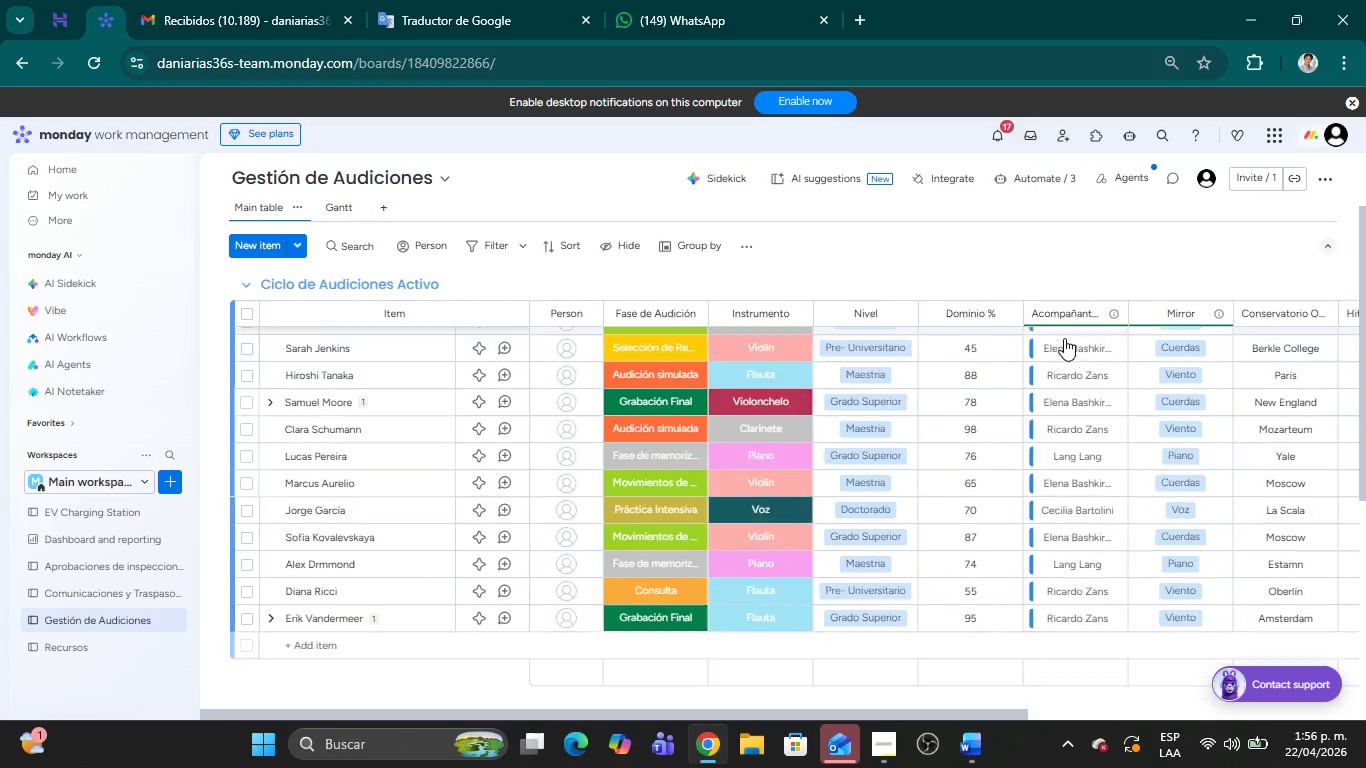 
scroll: coordinate [1099, 358], scroll_direction: up, amount: 2.0
 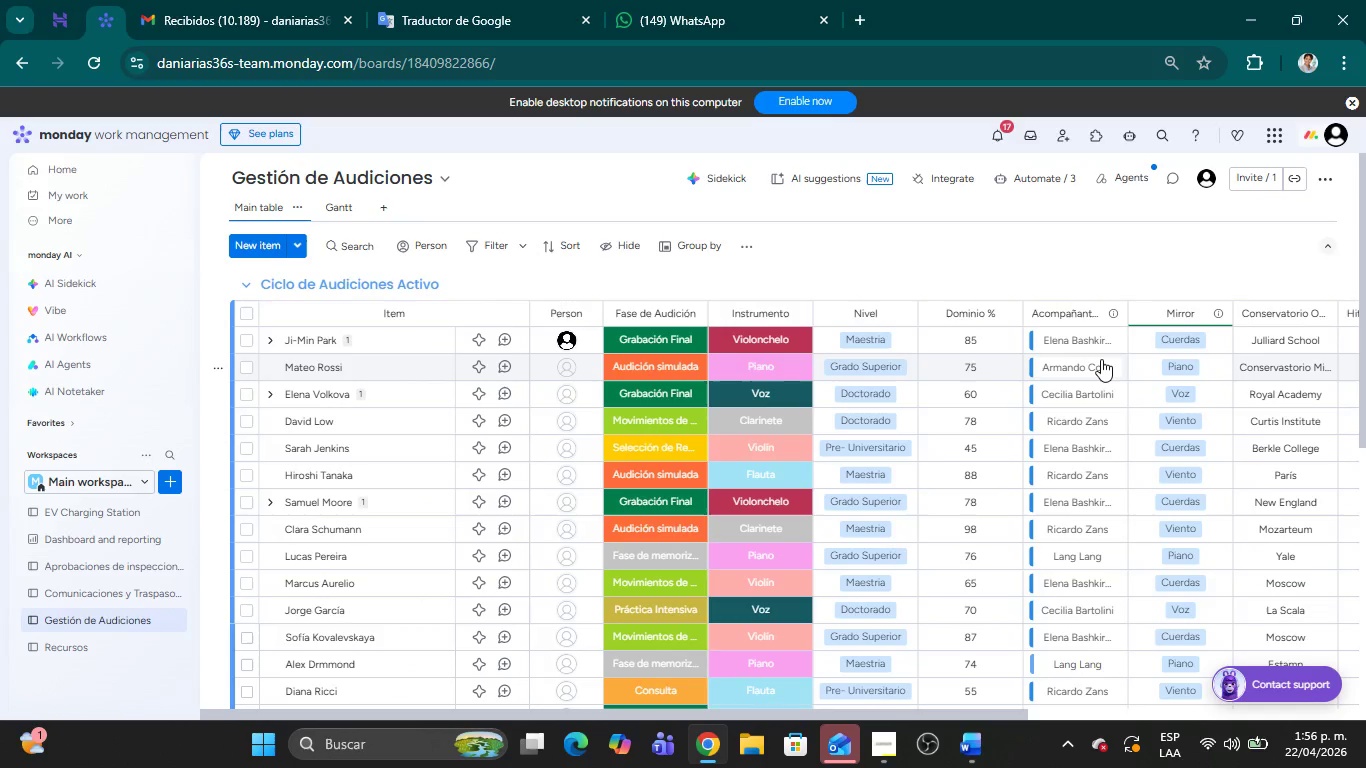 
scroll: coordinate [1103, 360], scroll_direction: down, amount: 3.0
 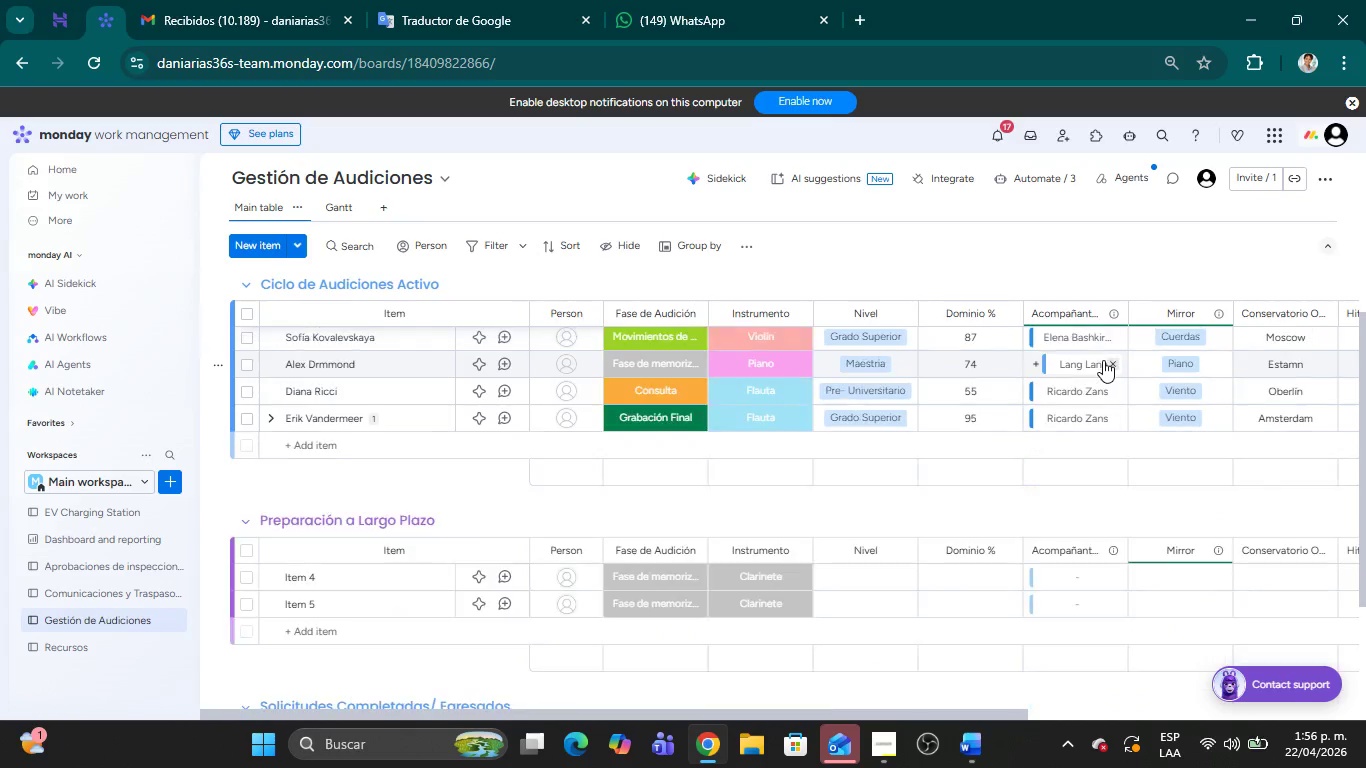 
scroll: coordinate [1099, 359], scroll_direction: up, amount: 5.0
 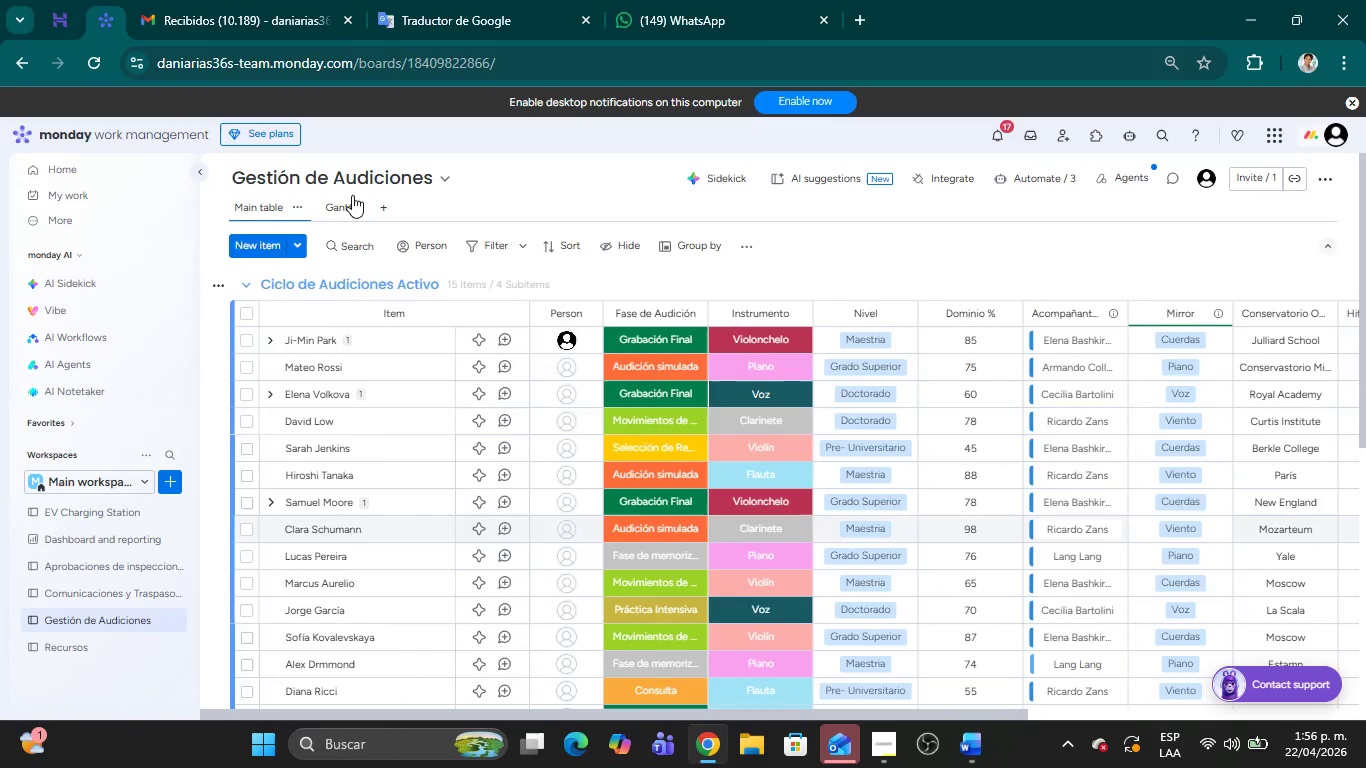 
left_click([341, 215])
 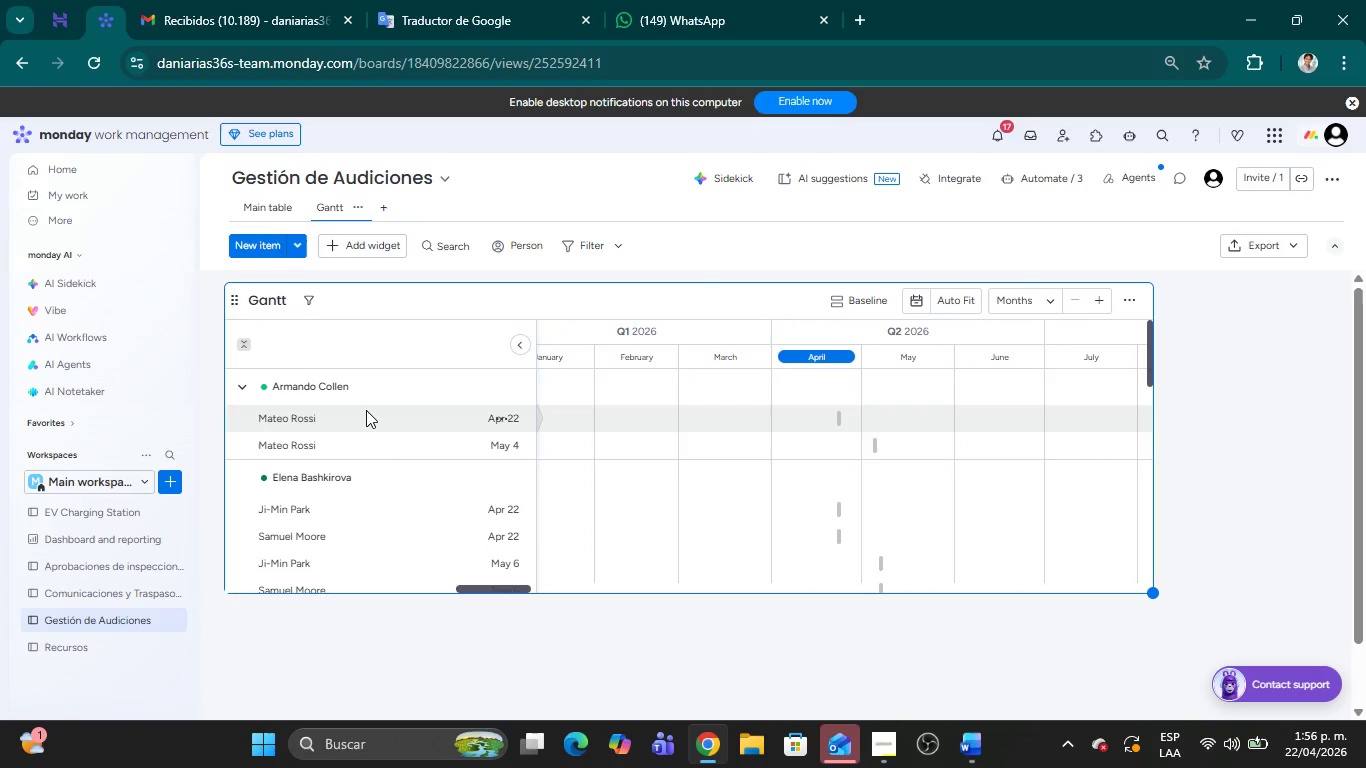 
wait(5.3)
 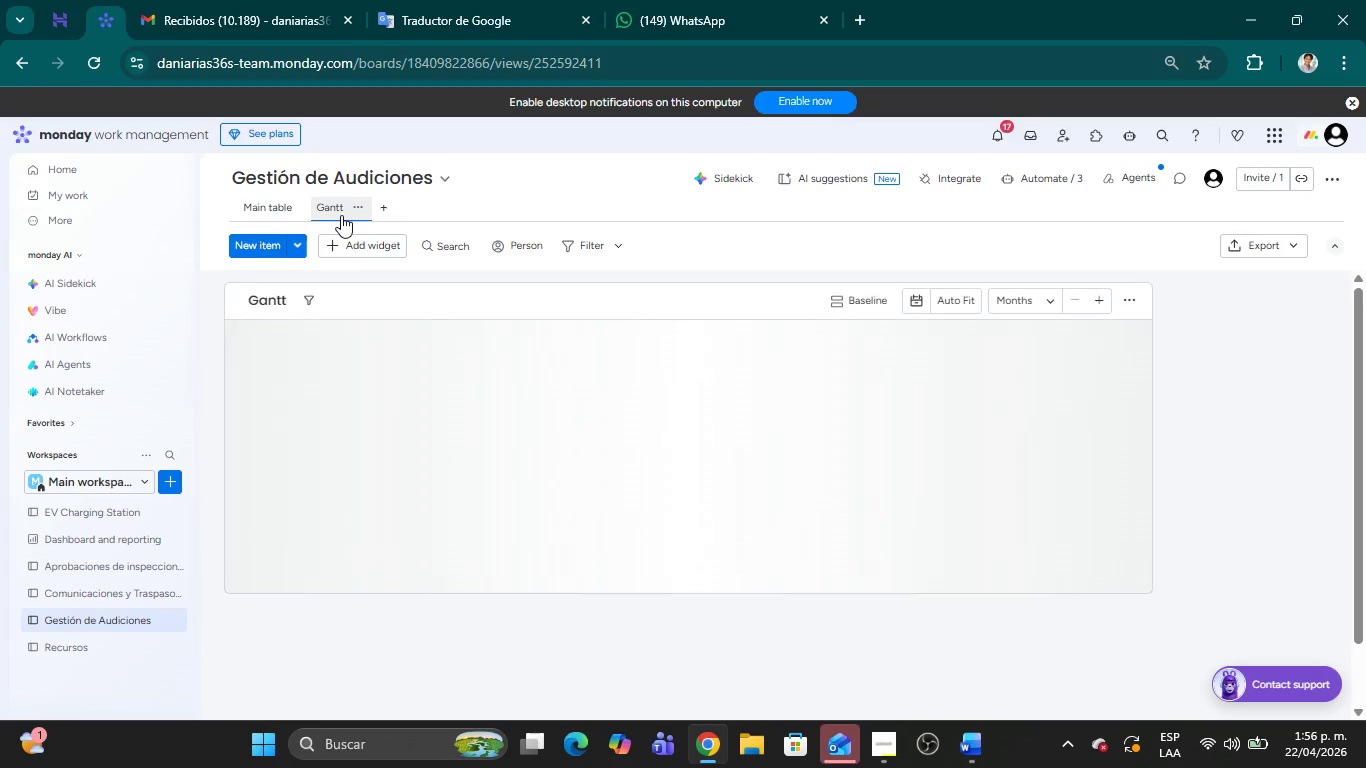 
scroll: coordinate [366, 410], scroll_direction: down, amount: 1.0
 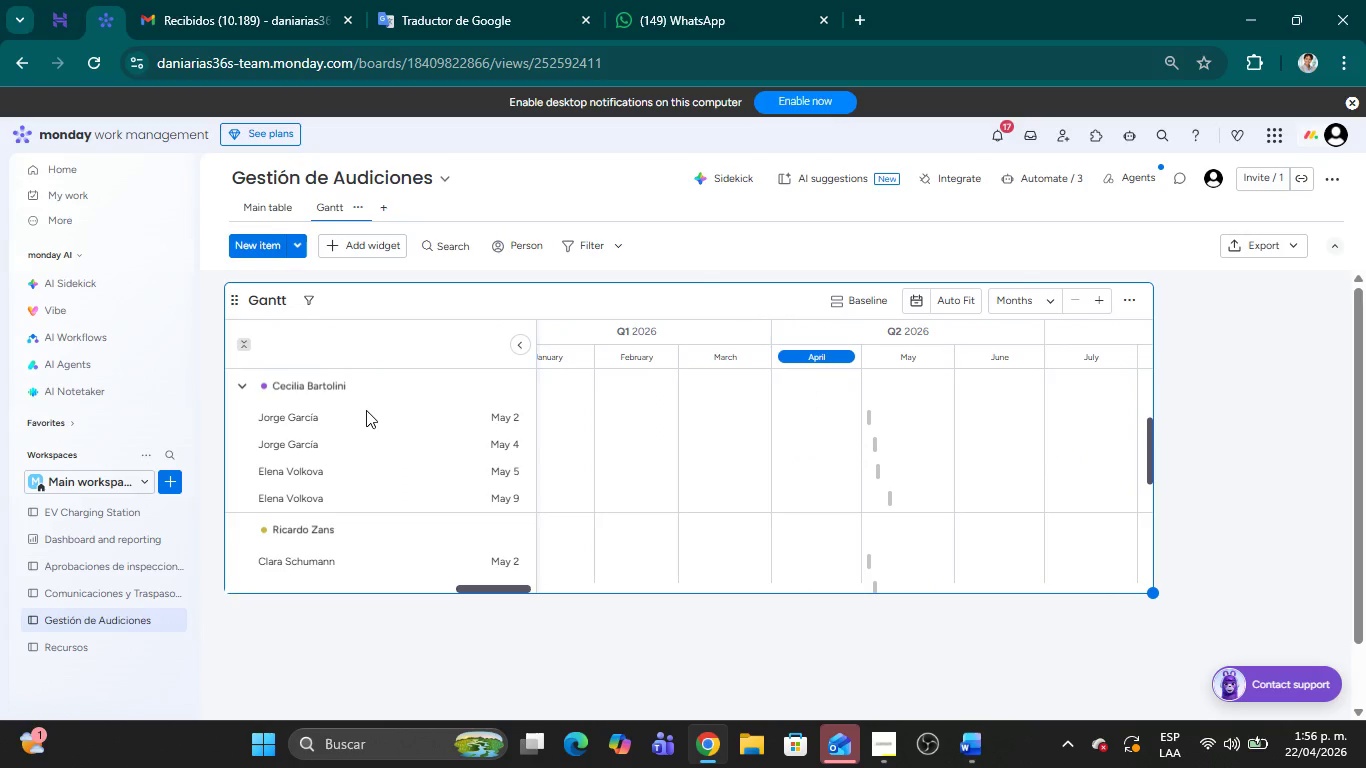 
scroll: coordinate [366, 410], scroll_direction: up, amount: 9.0
 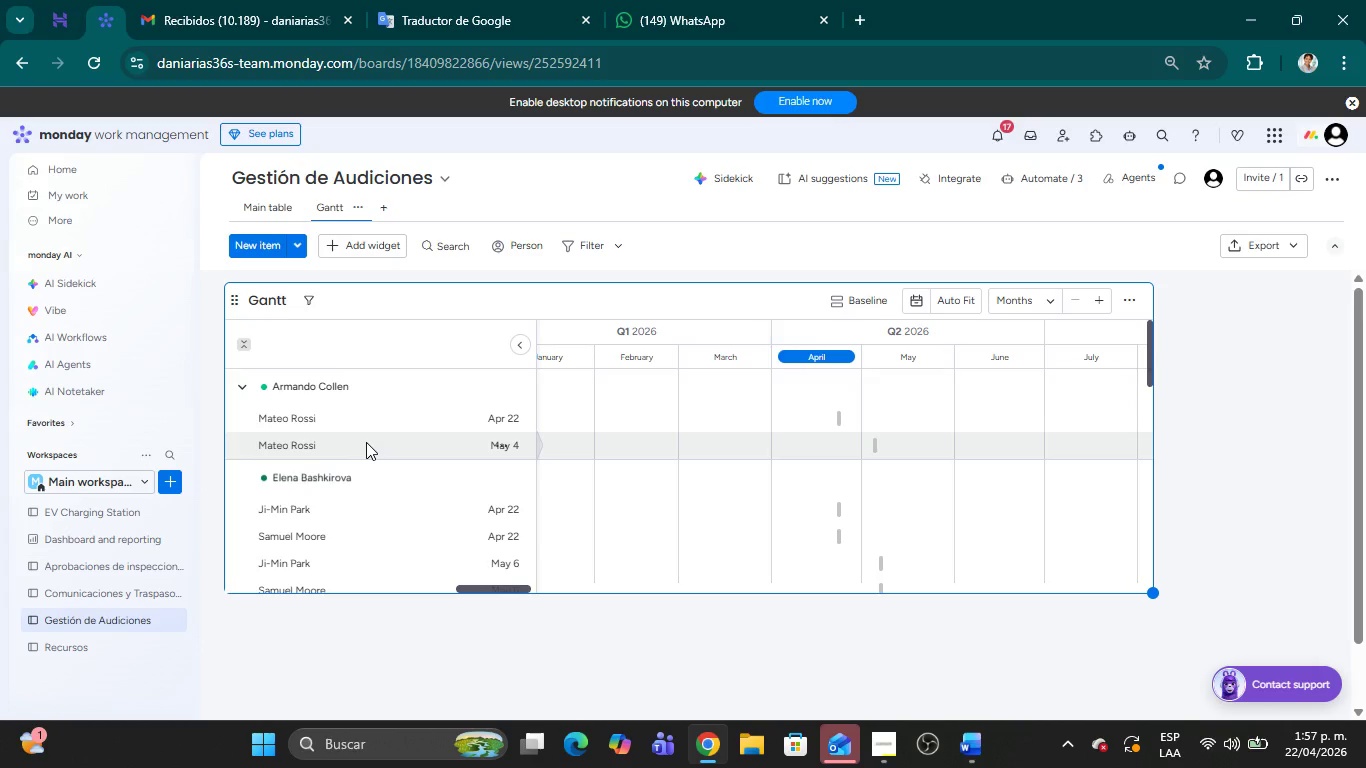 
wait(8.97)
 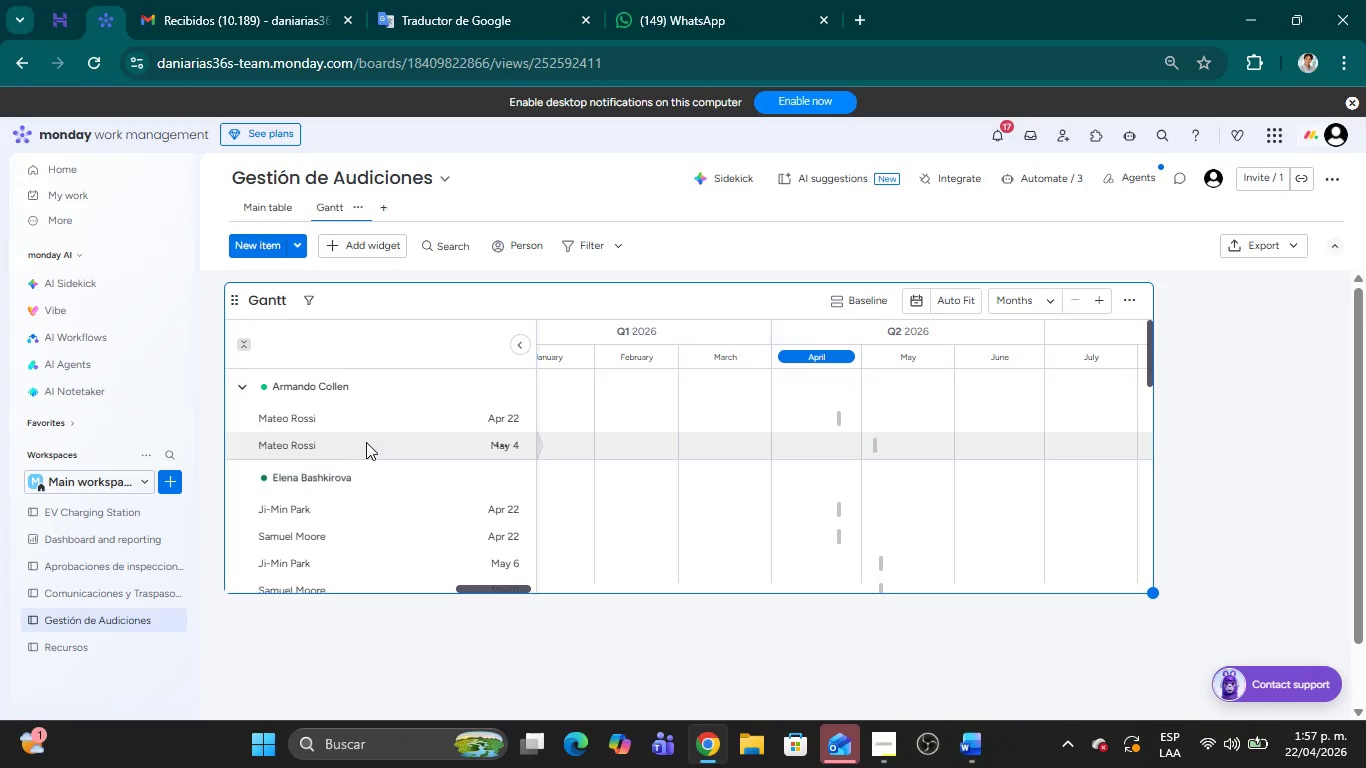 
left_click([284, 214])
 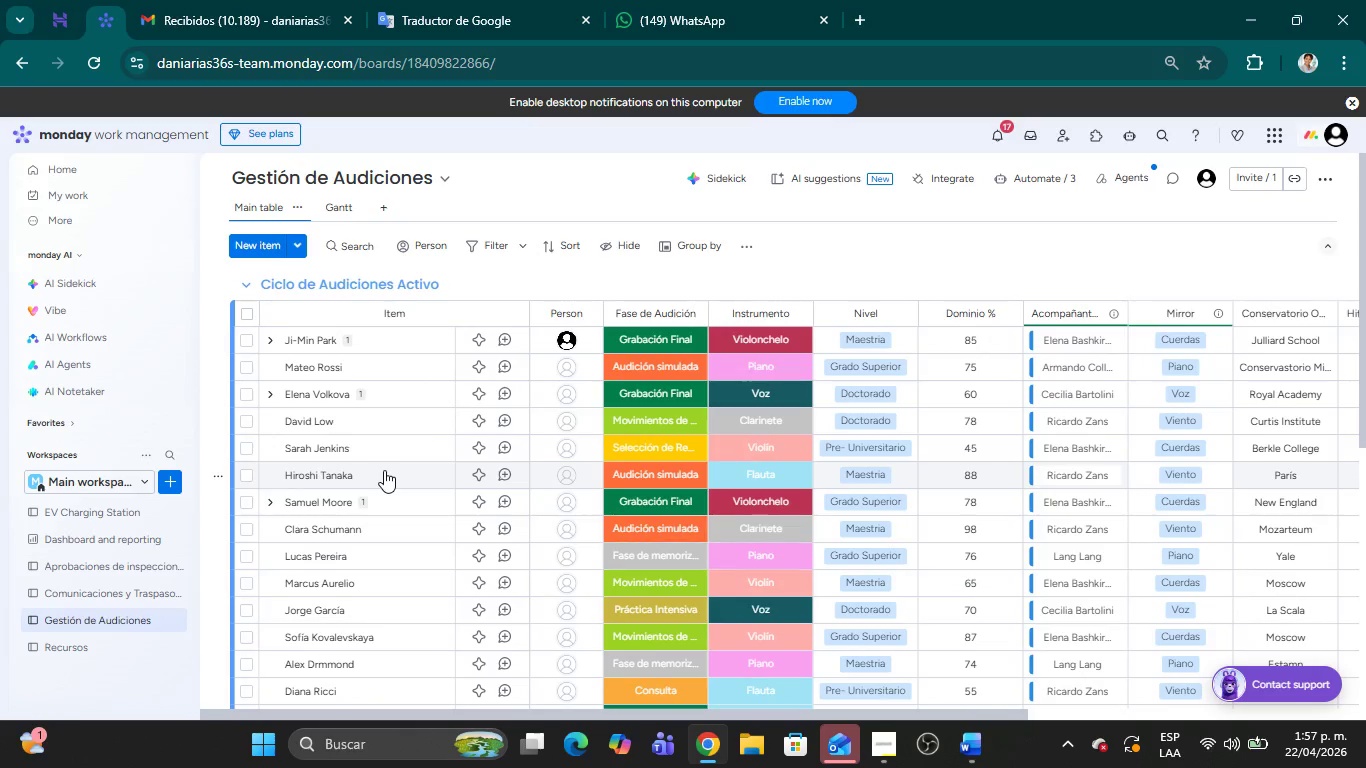 
scroll: coordinate [384, 471], scroll_direction: none, amount: 0.0
 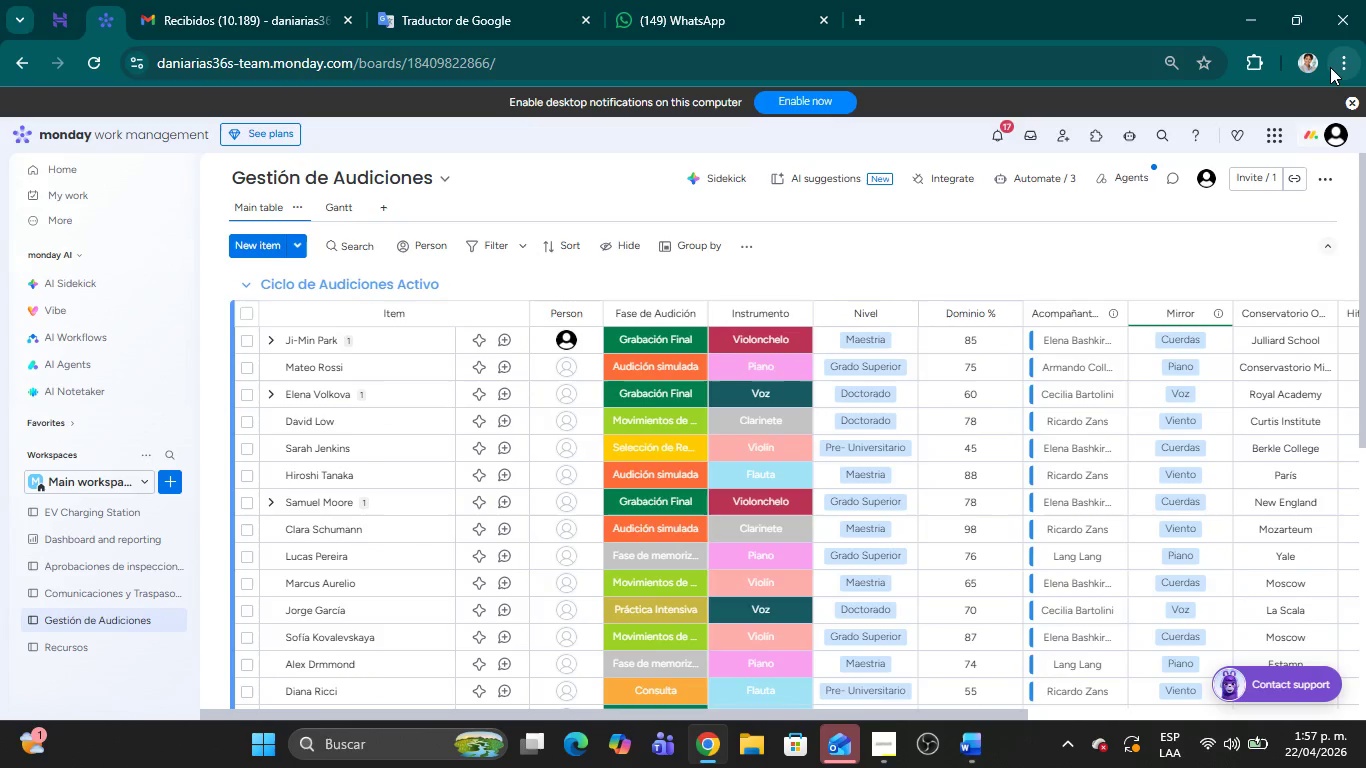 
left_click([1342, 65])
 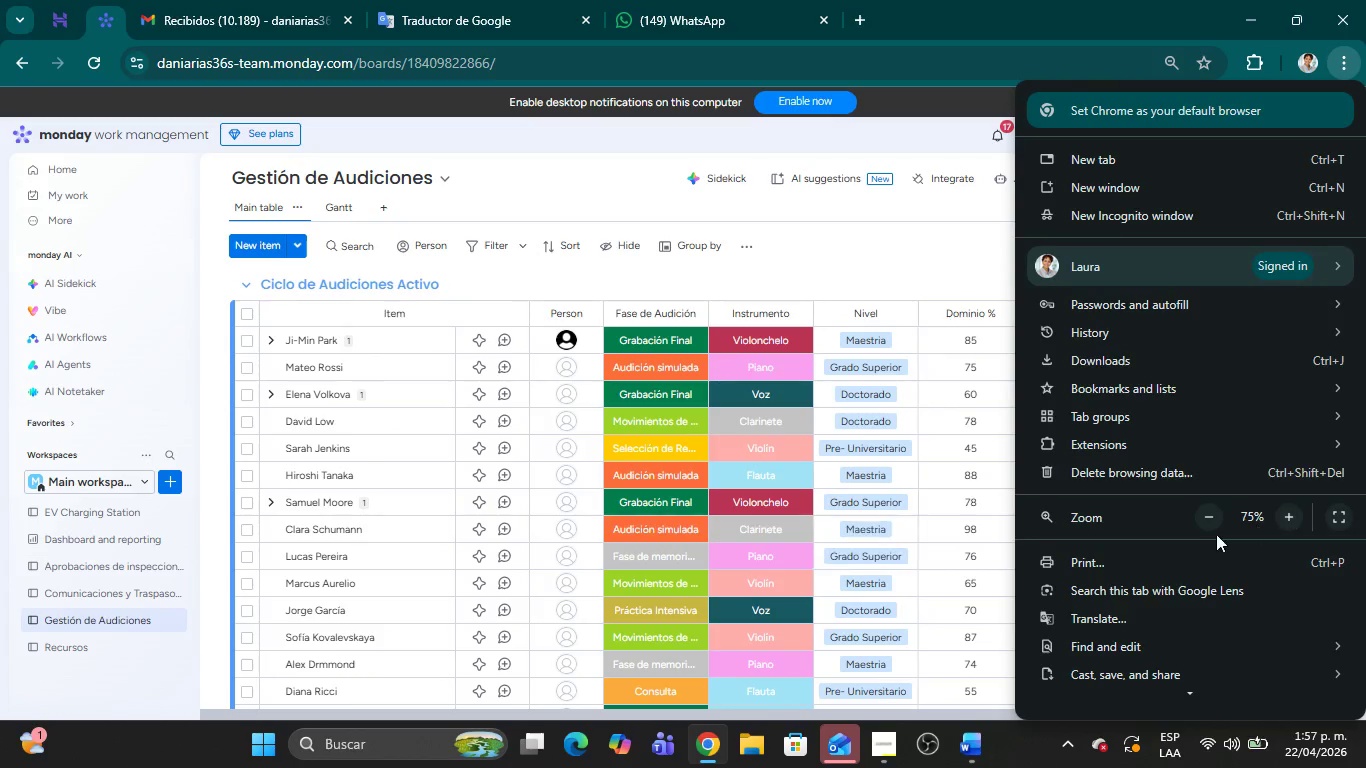 
left_click([1210, 526])
 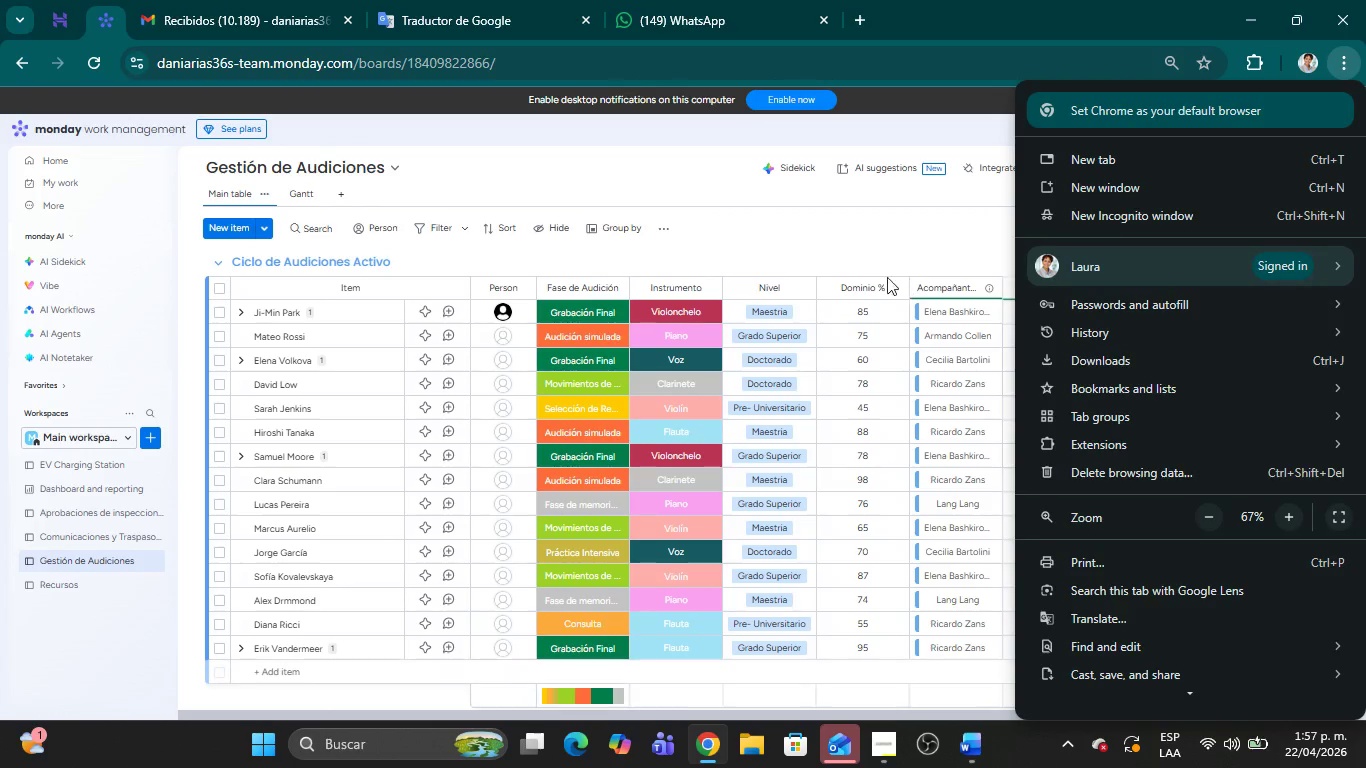 
left_click([840, 244])
 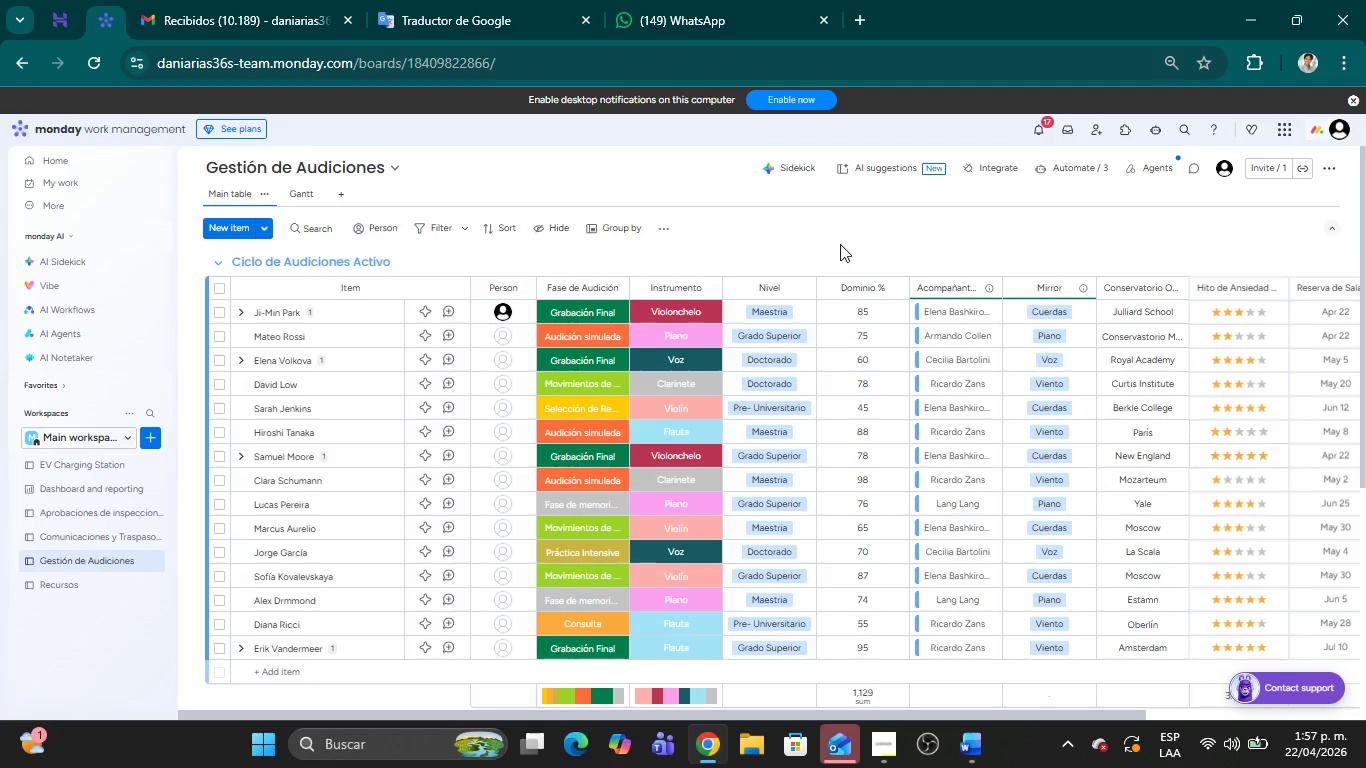 
key(Meta+Shift+MetaLeft)
 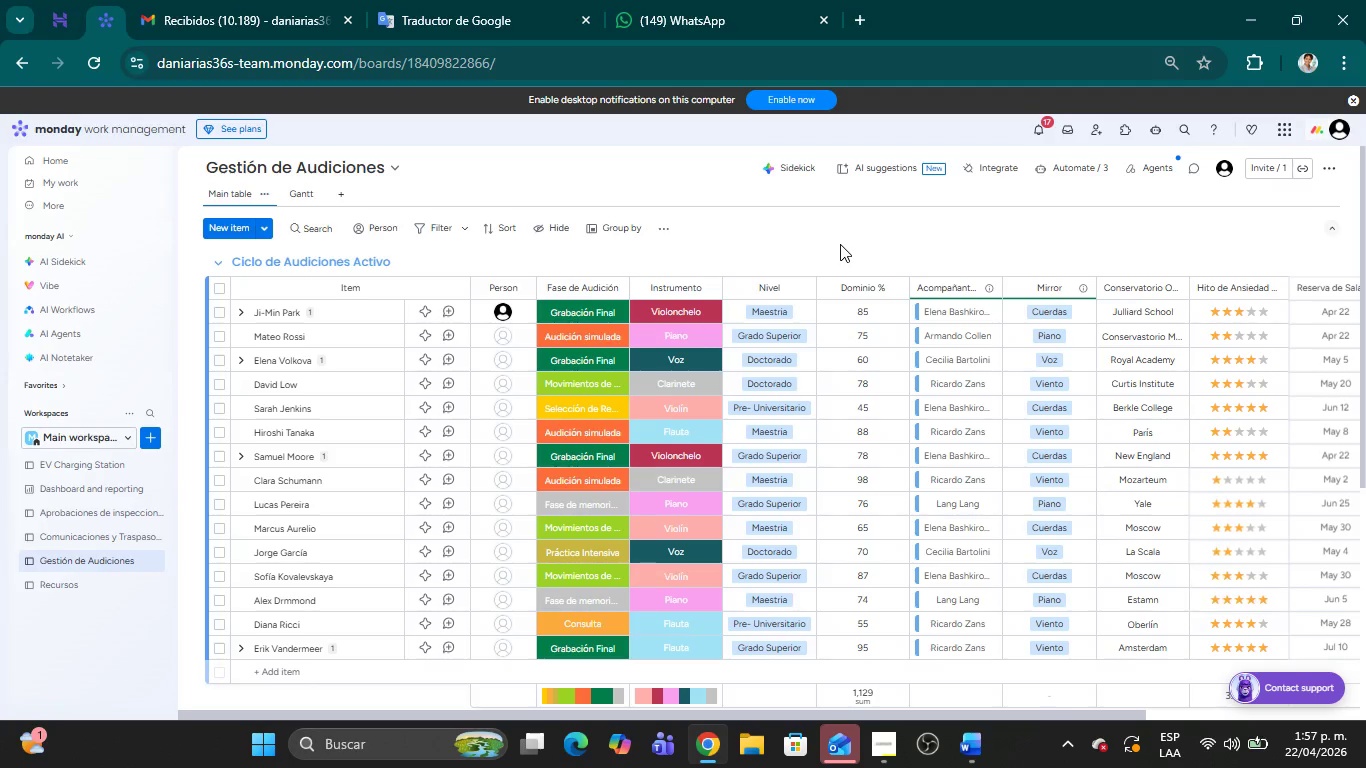 
key(Meta+Shift+S)
 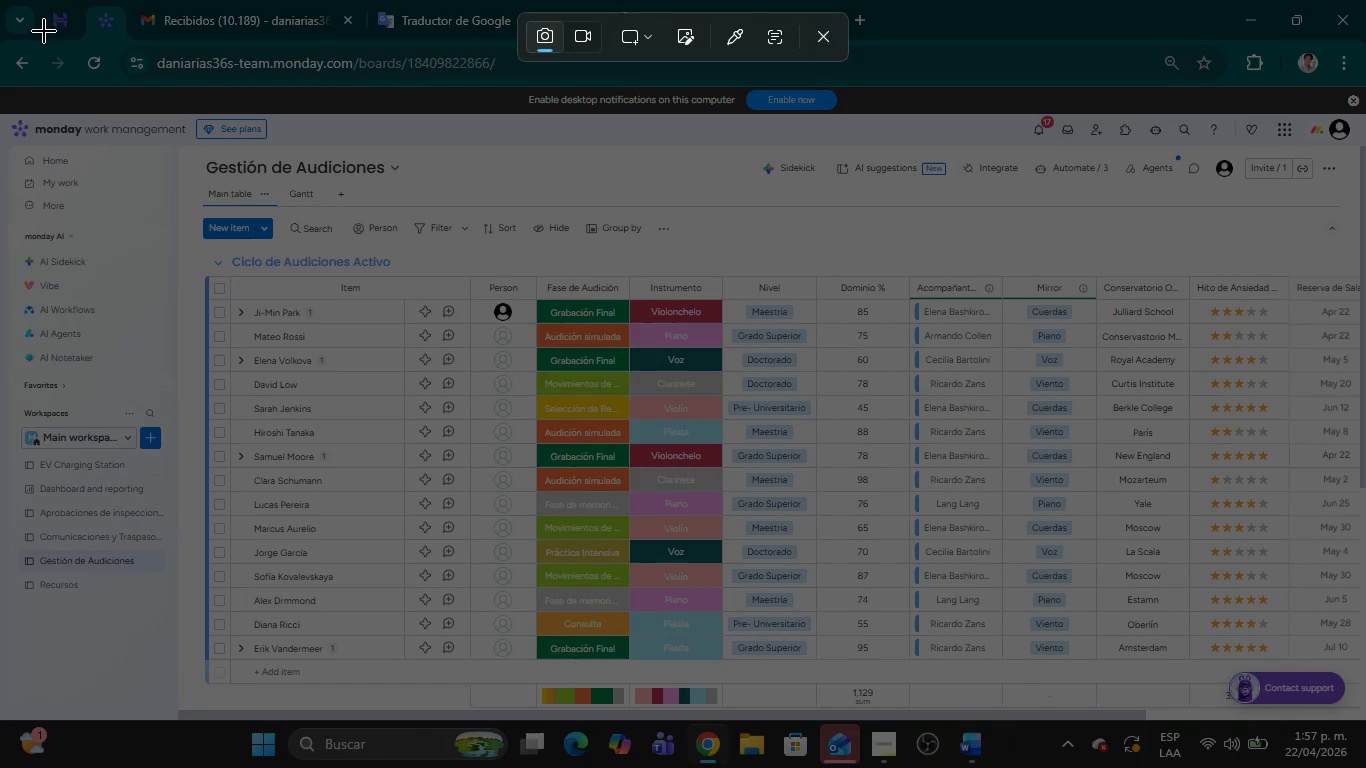 
left_click_drag(start_coordinate=[0, 45], to_coordinate=[1365, 767])
 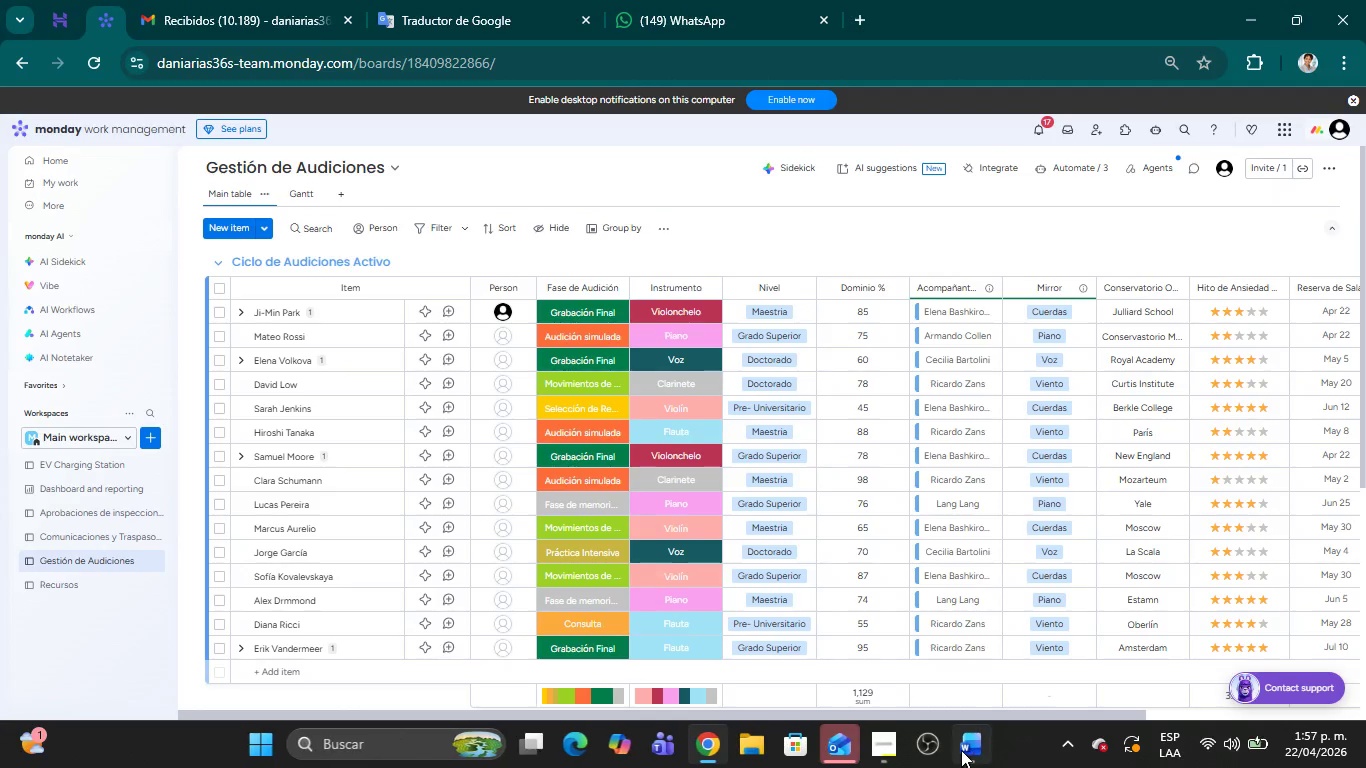 
left_click([962, 748])
 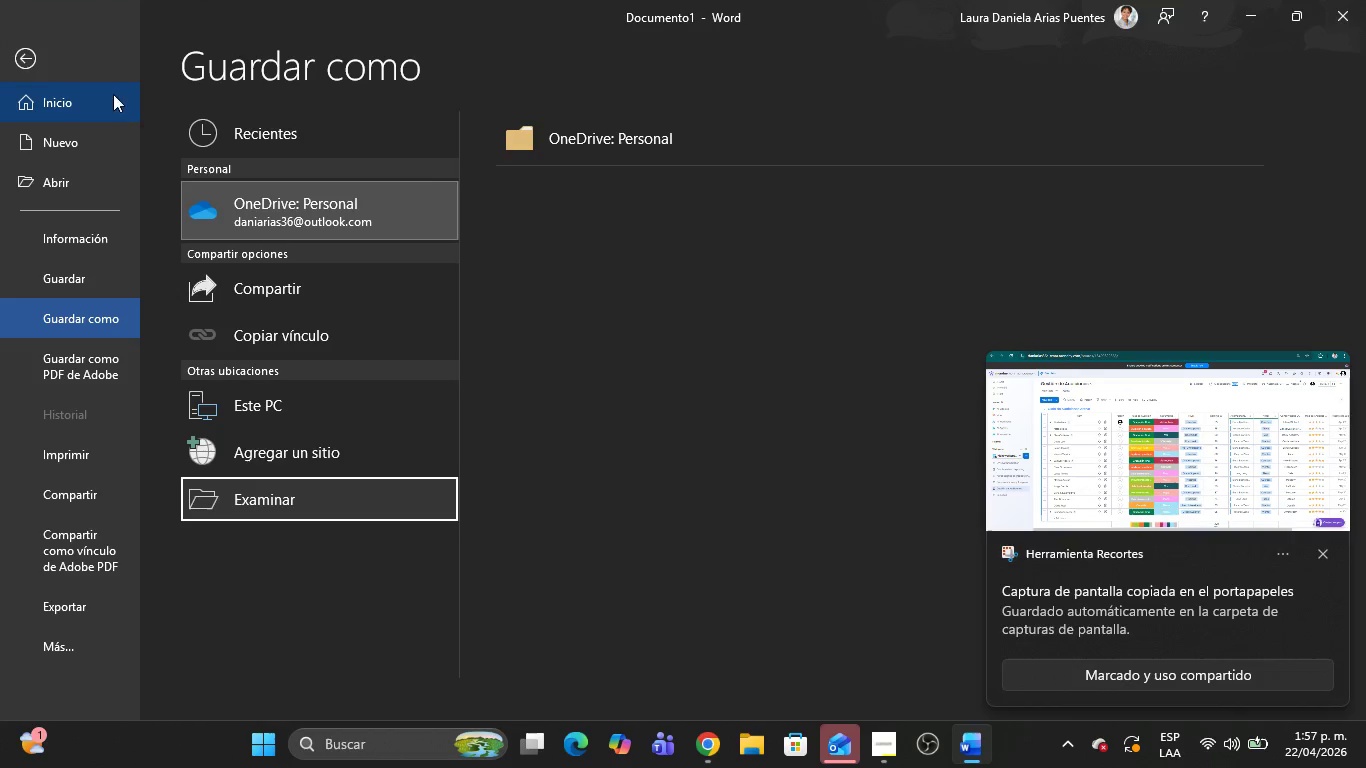 
left_click([28, 50])
 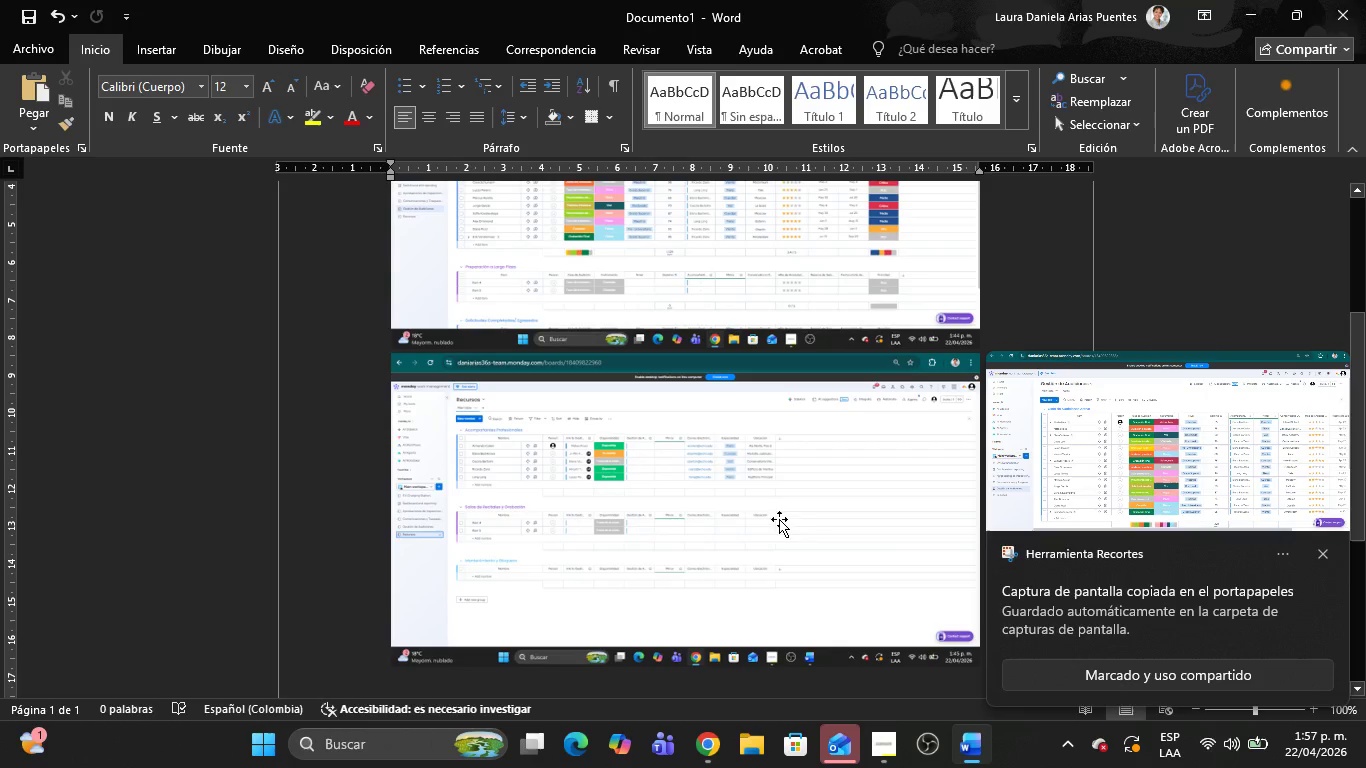 
wait(5.16)
 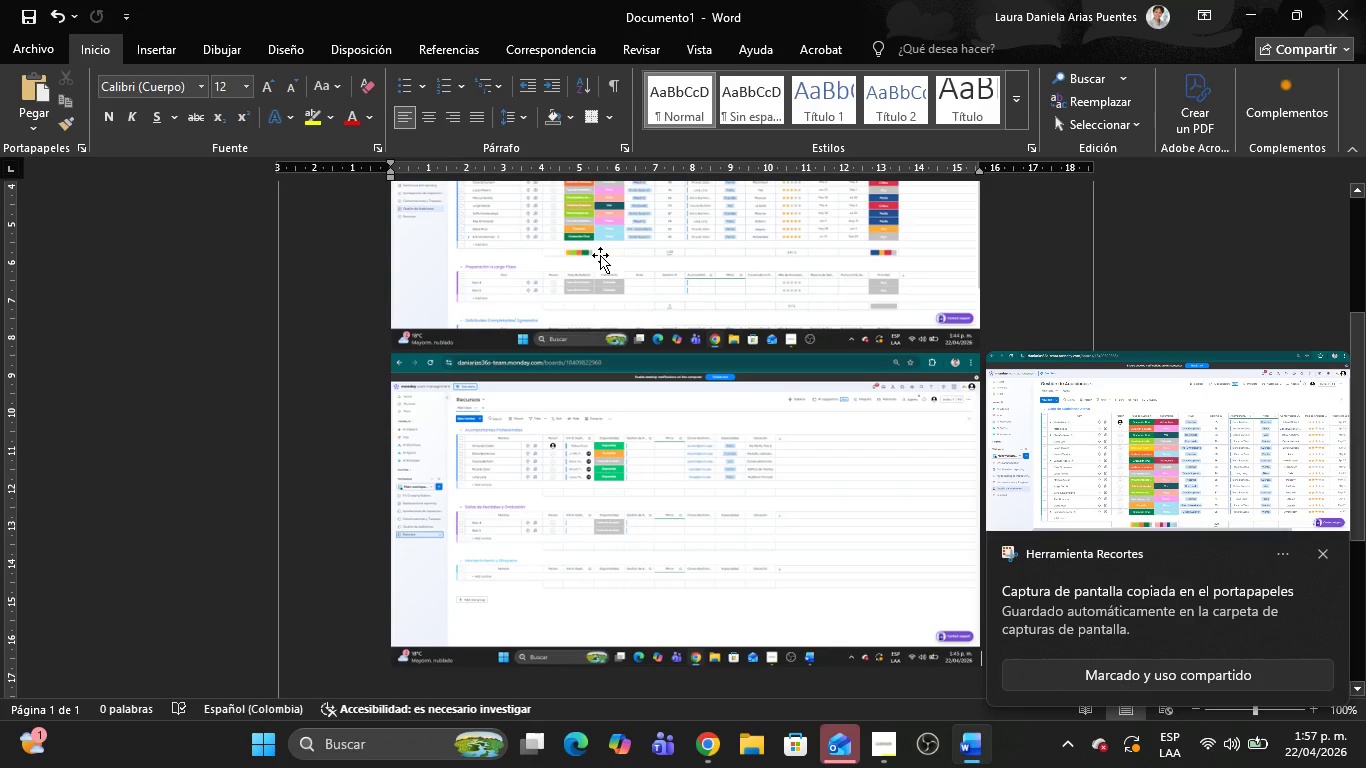 
left_click([1326, 555])
 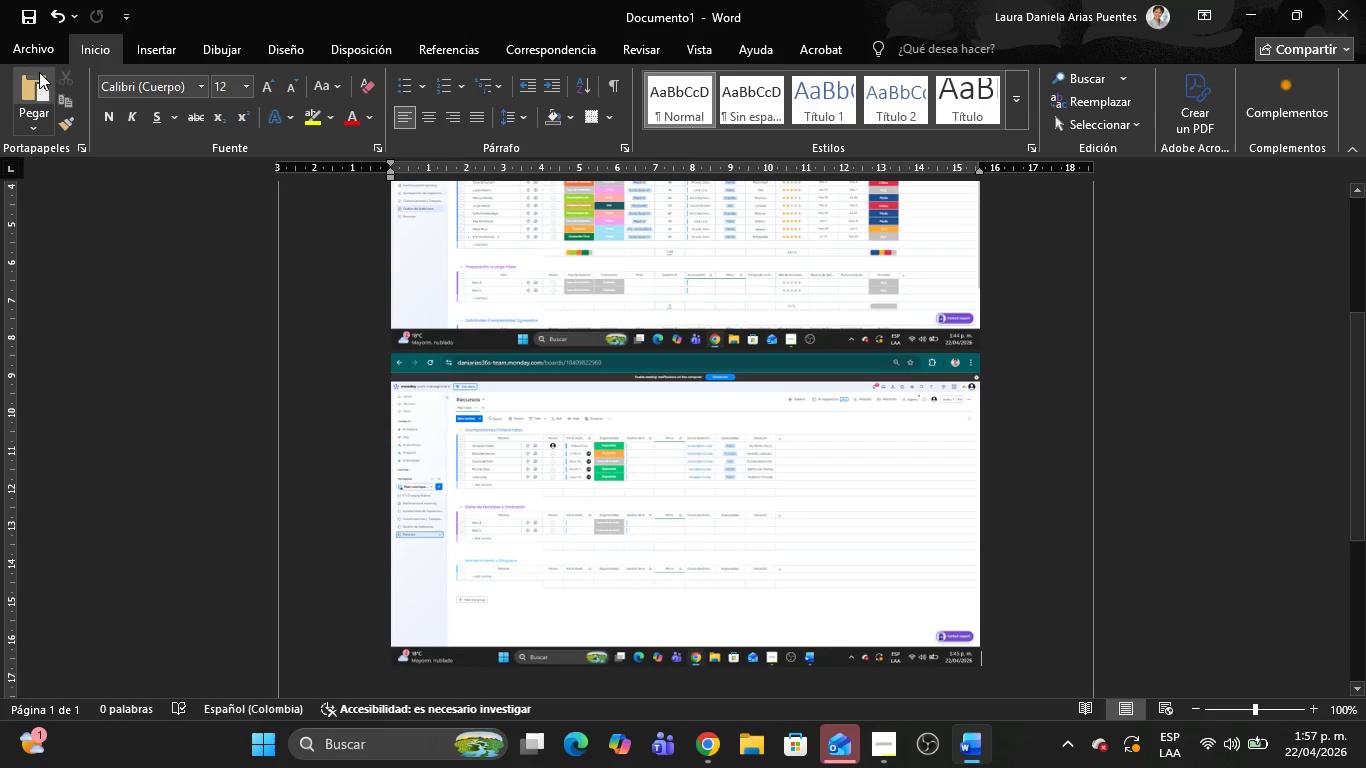 
left_click([16, 47])
 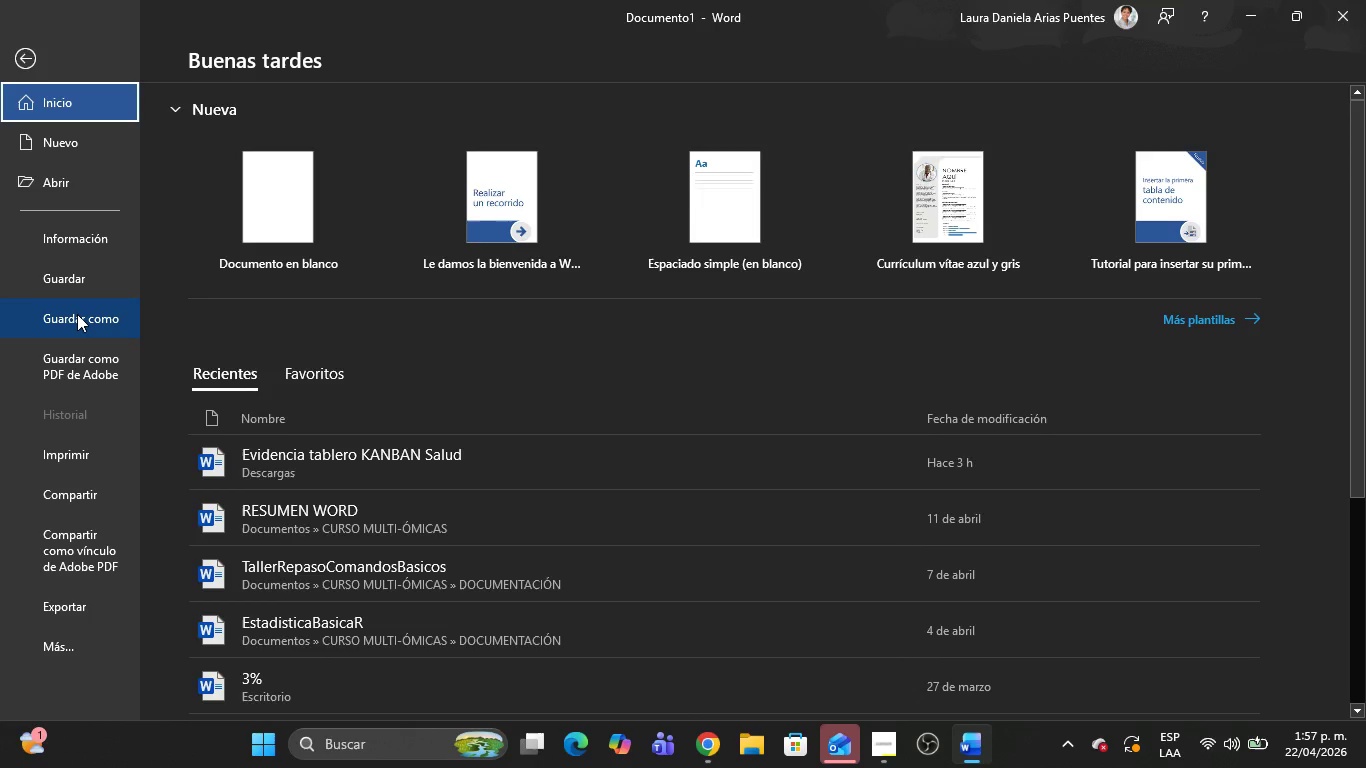 
left_click([77, 315])
 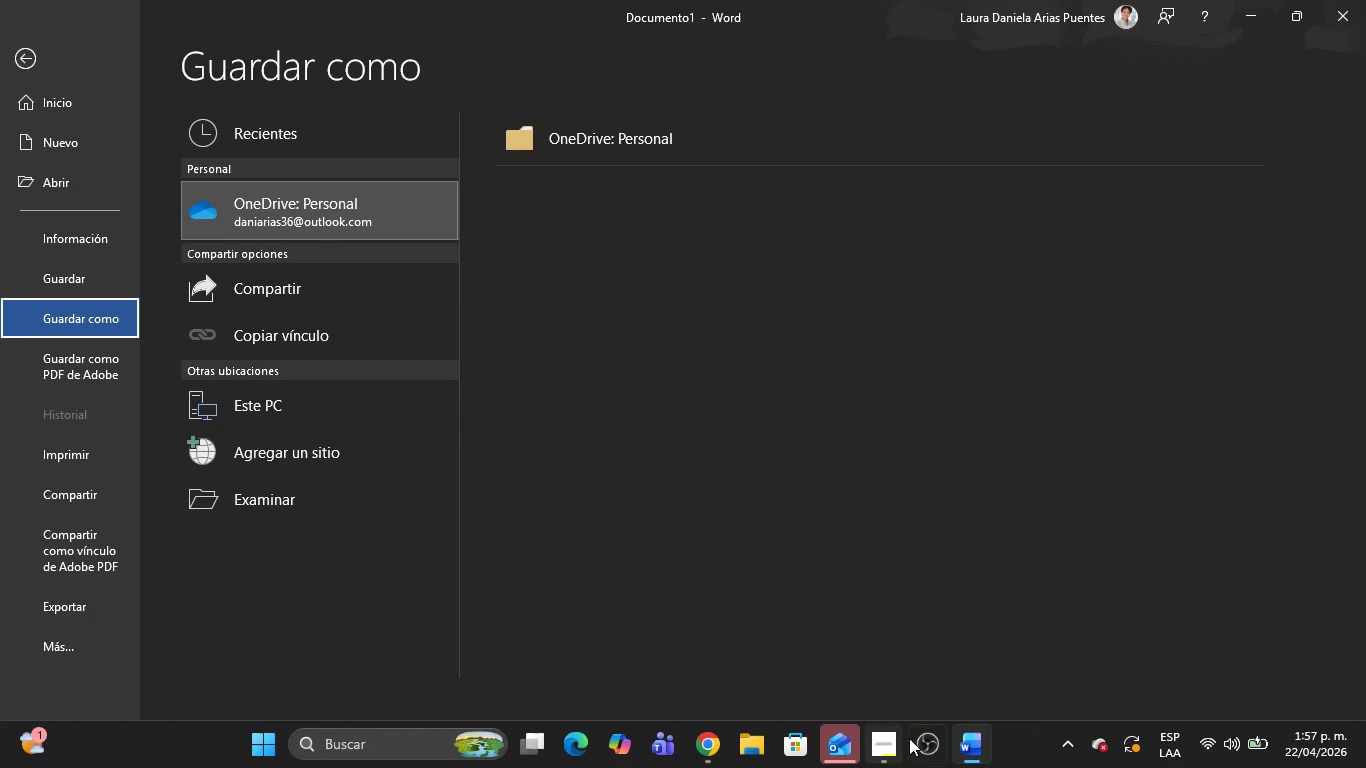 
left_click([702, 736])
 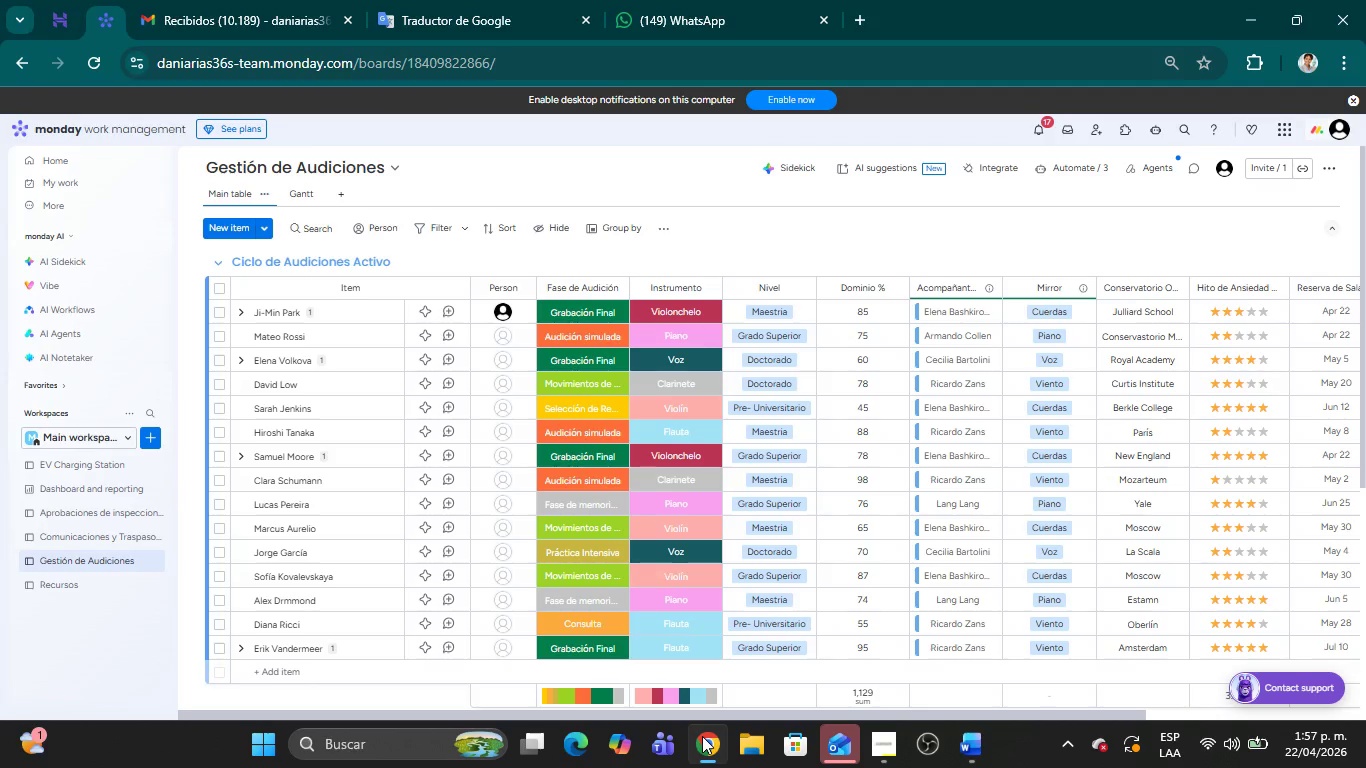 
left_click([702, 736])
 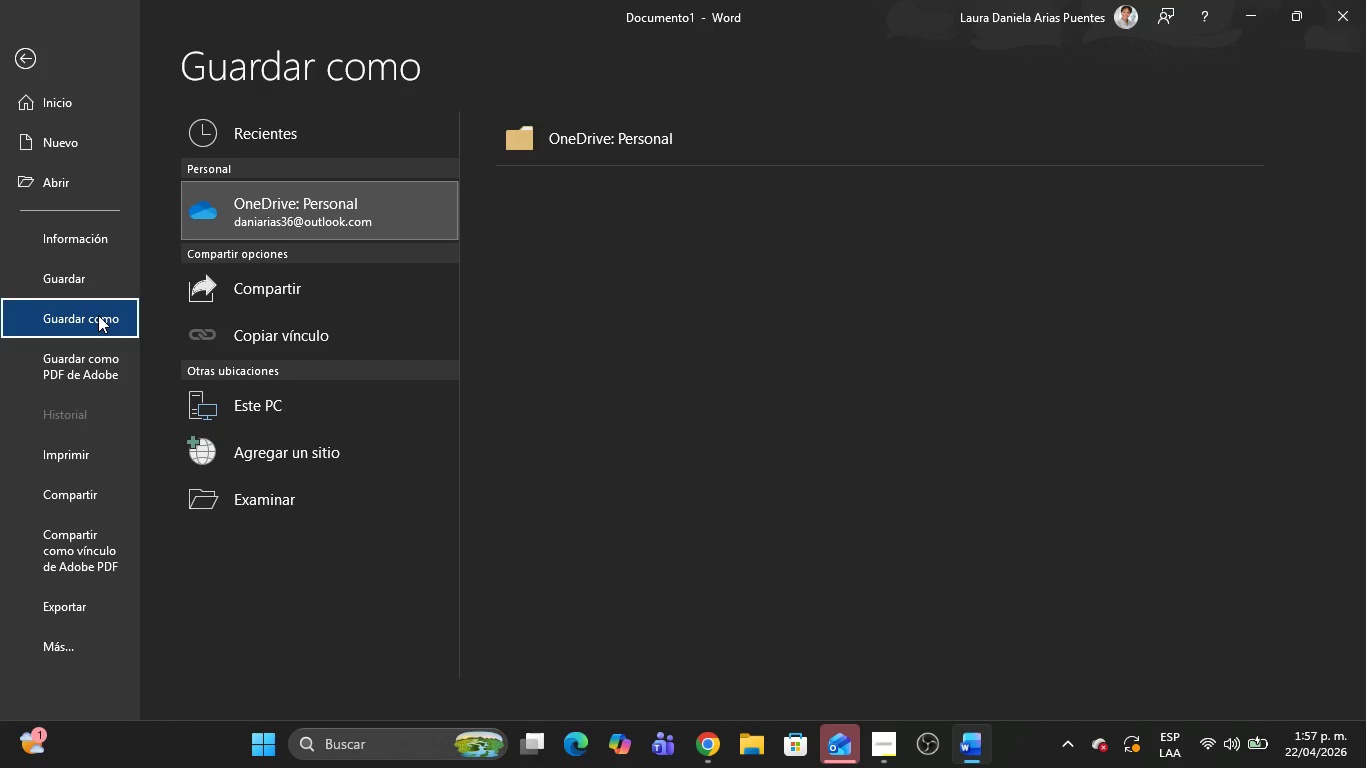 
left_click([285, 504])
 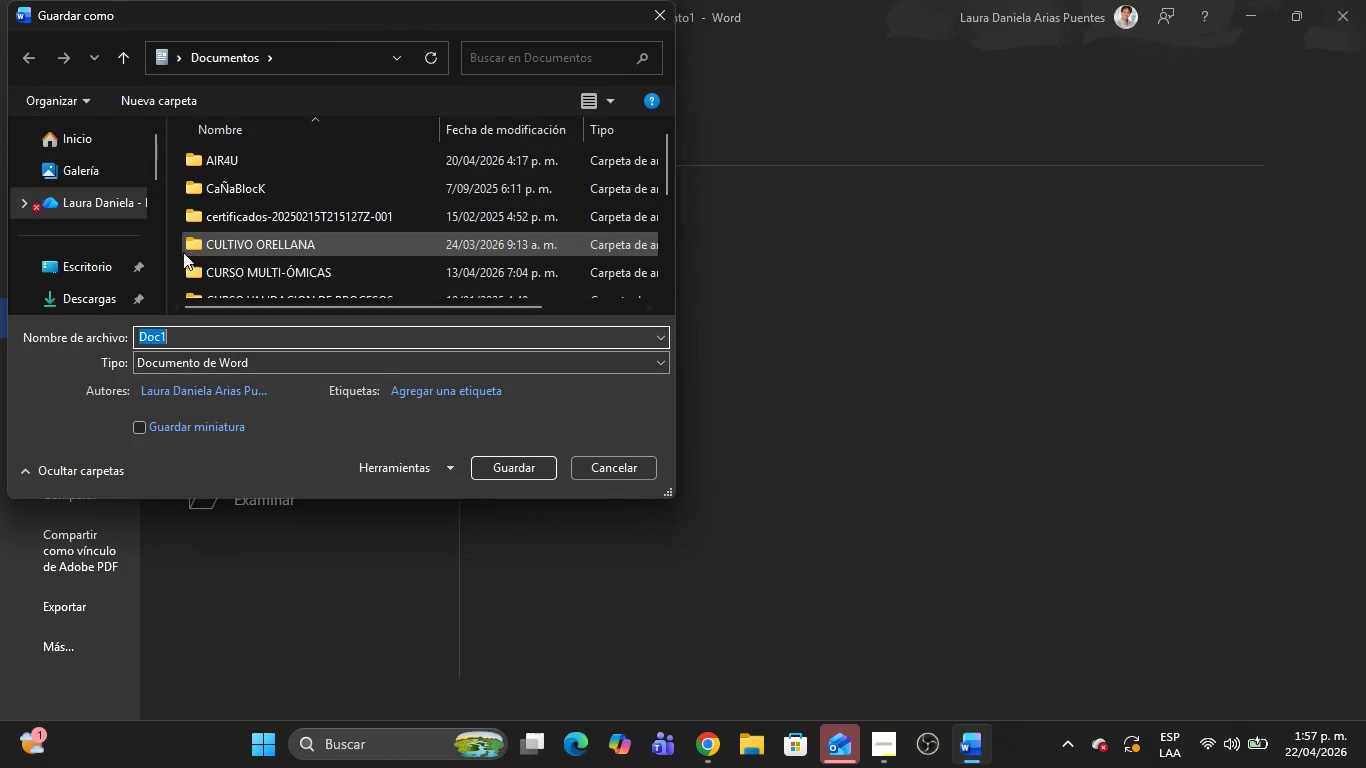 
left_click([81, 281])
 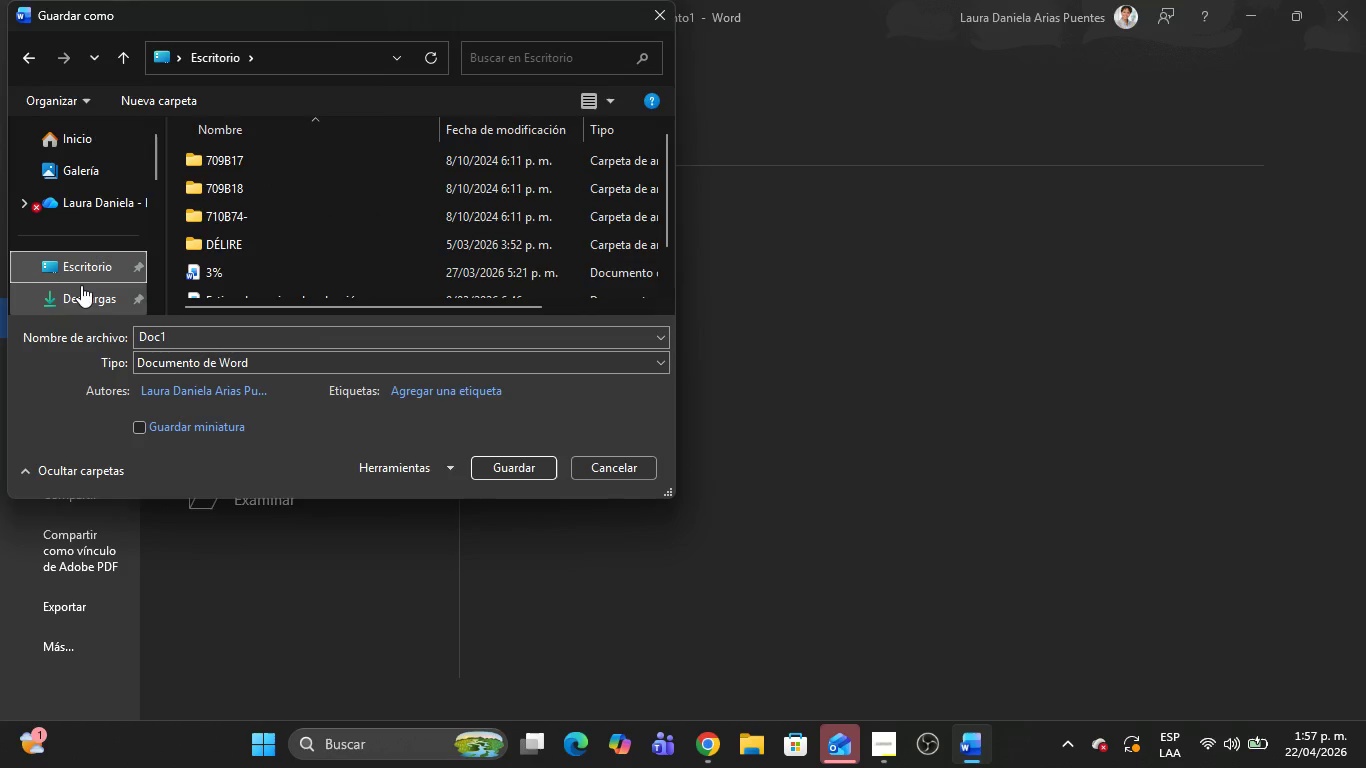 
left_click([85, 292])
 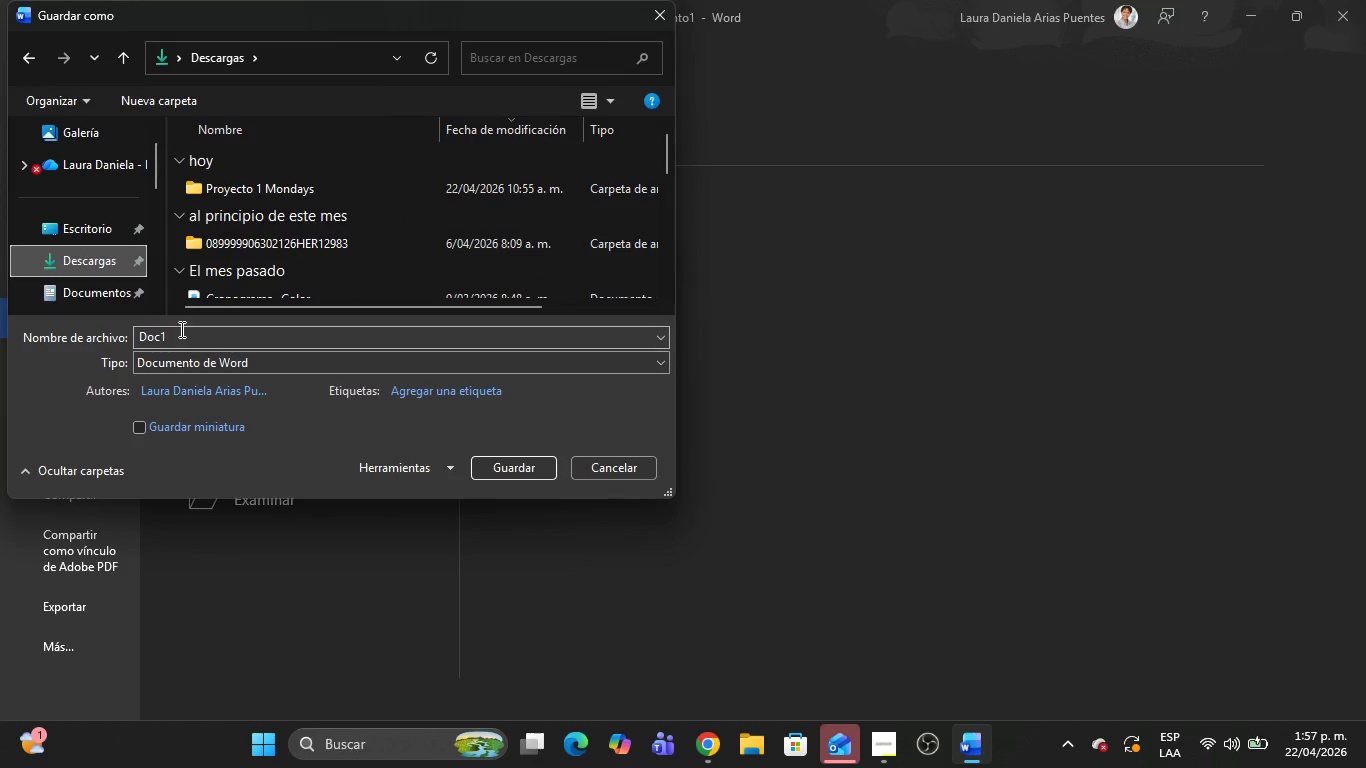 
left_click([183, 334])
 